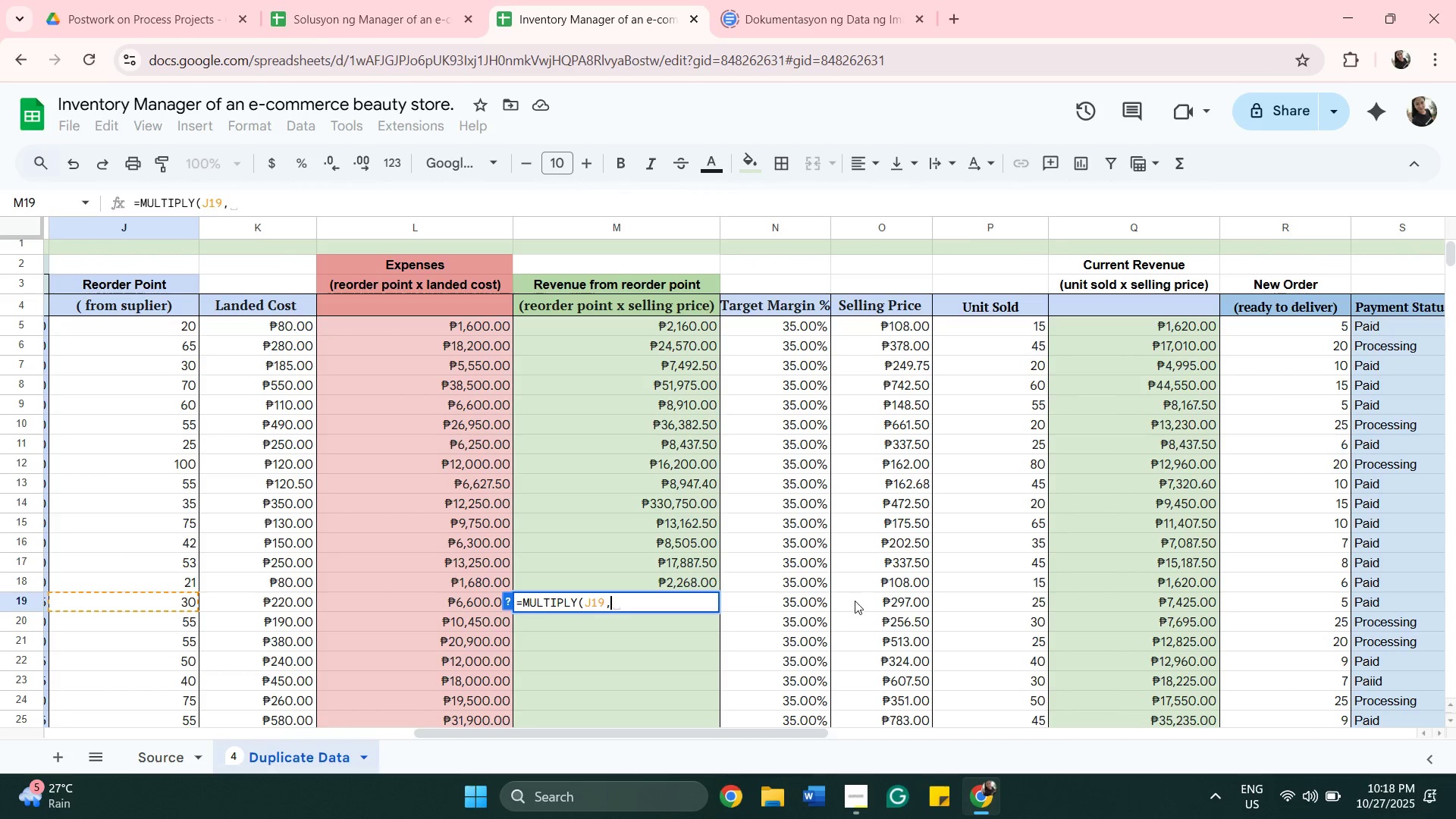 
left_click([859, 601])
 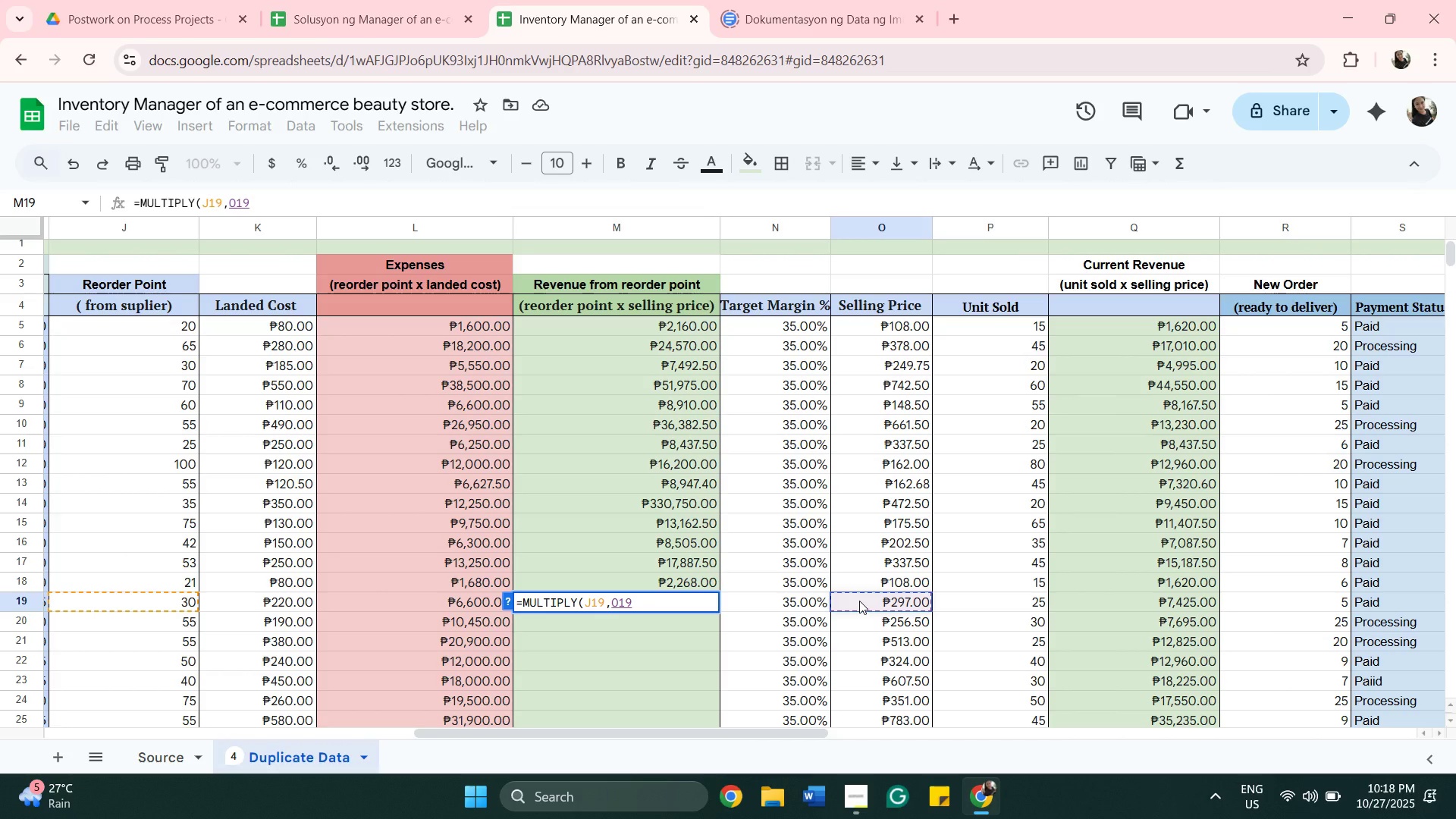 
key(Shift+0)
 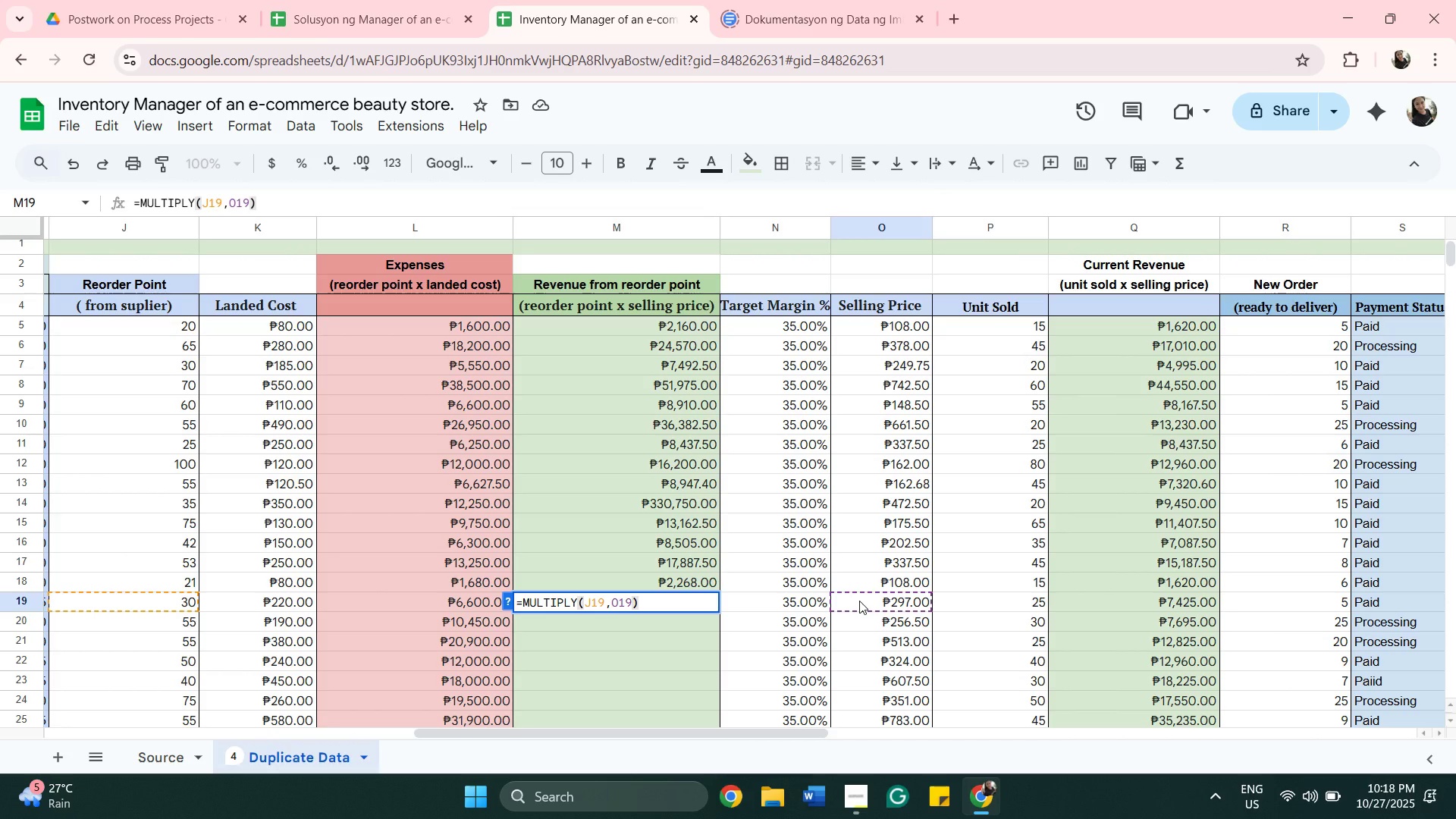 
key(Enter)
 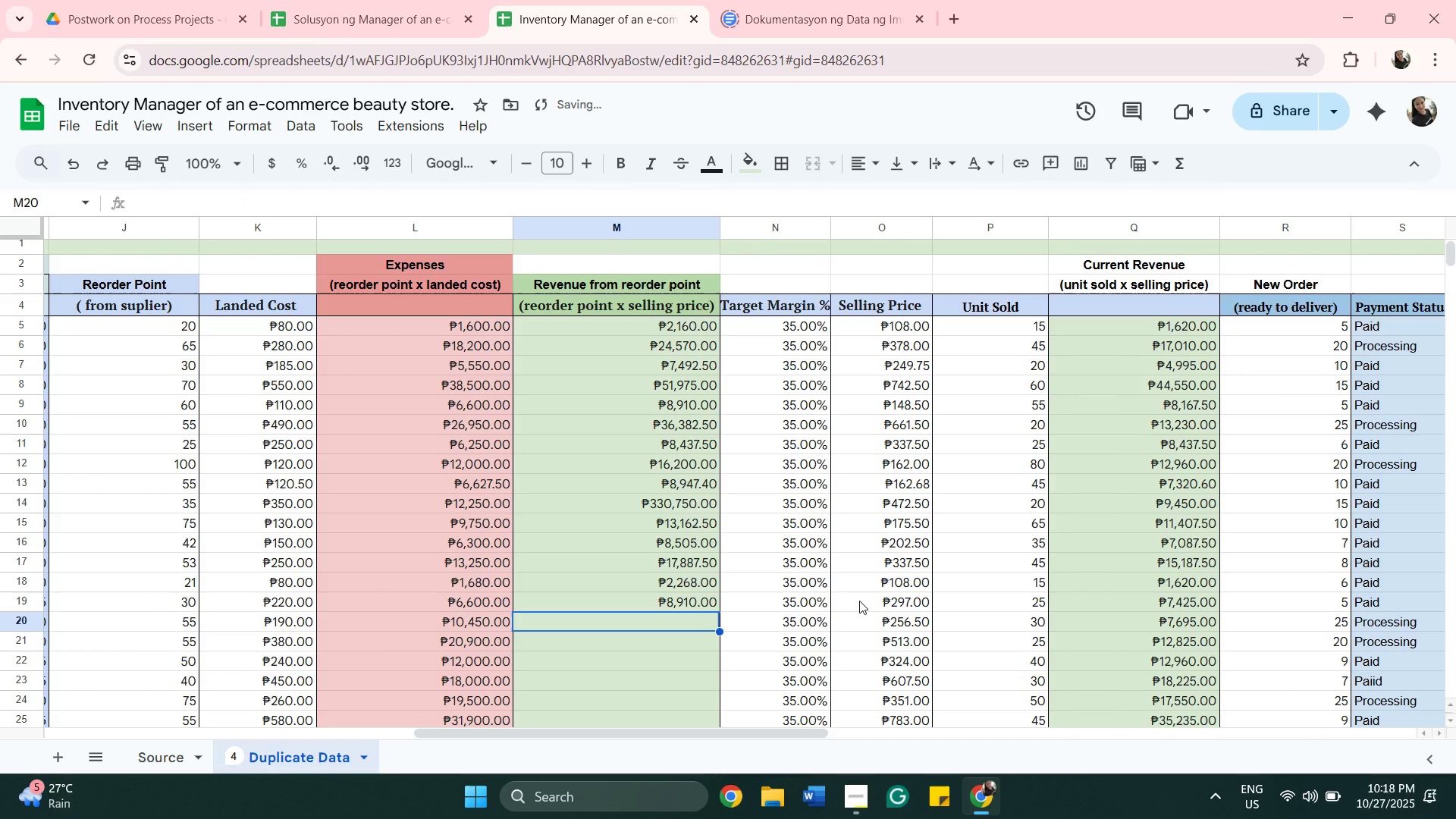 
type(=MU)
 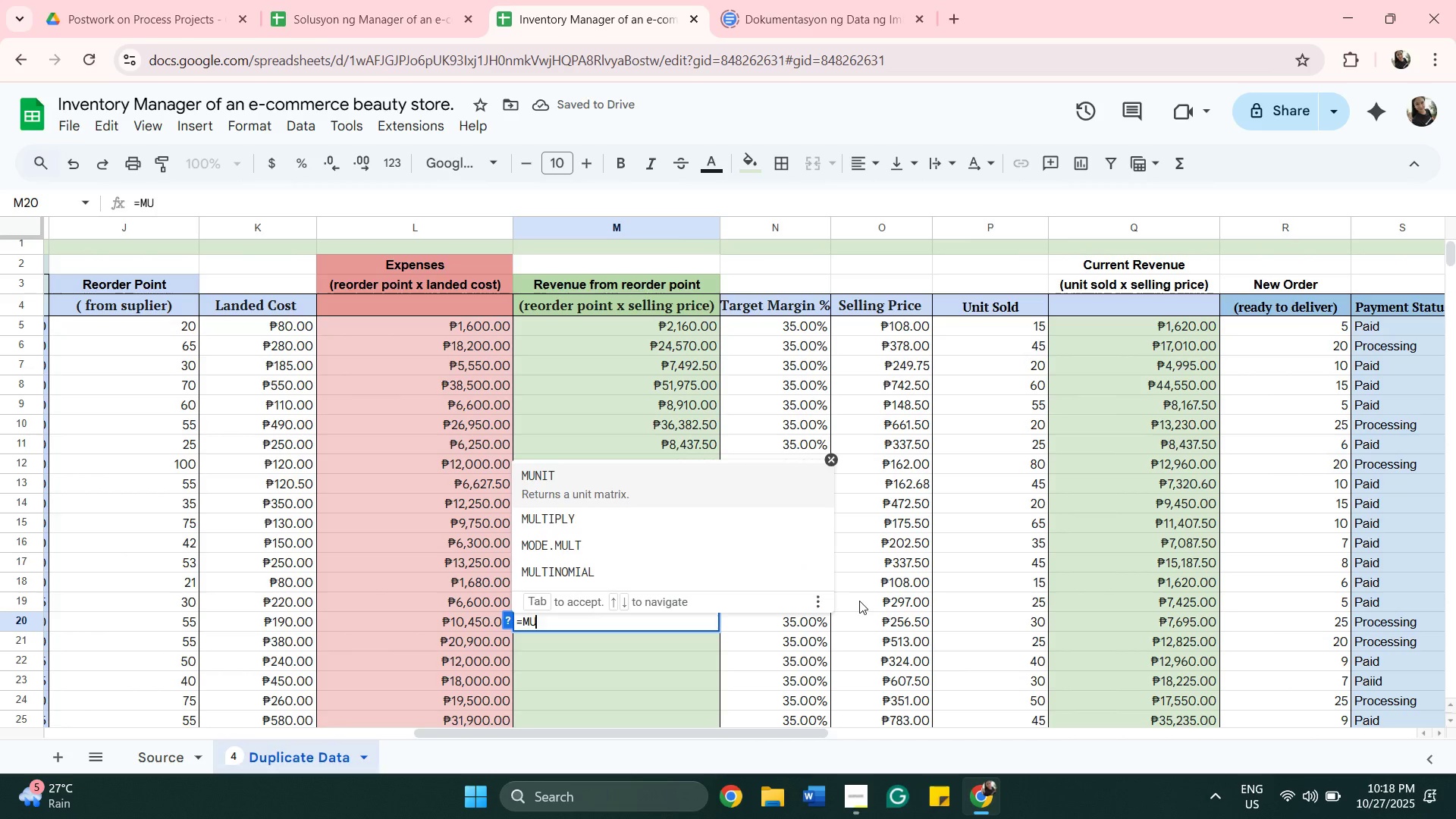 
scroll: coordinate [859, 601], scroll_direction: down, amount: 1.0
 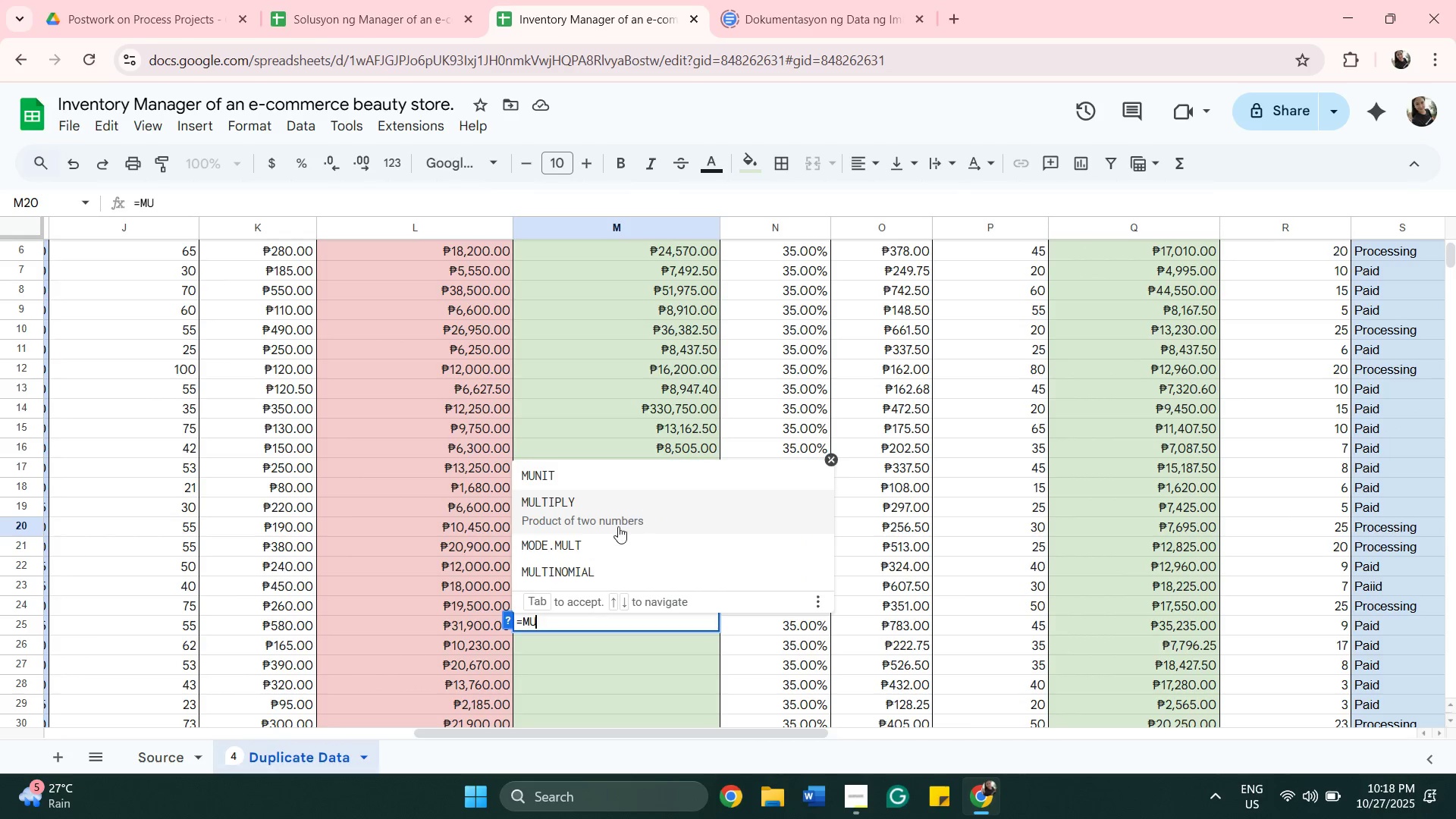 
left_click([616, 528])
 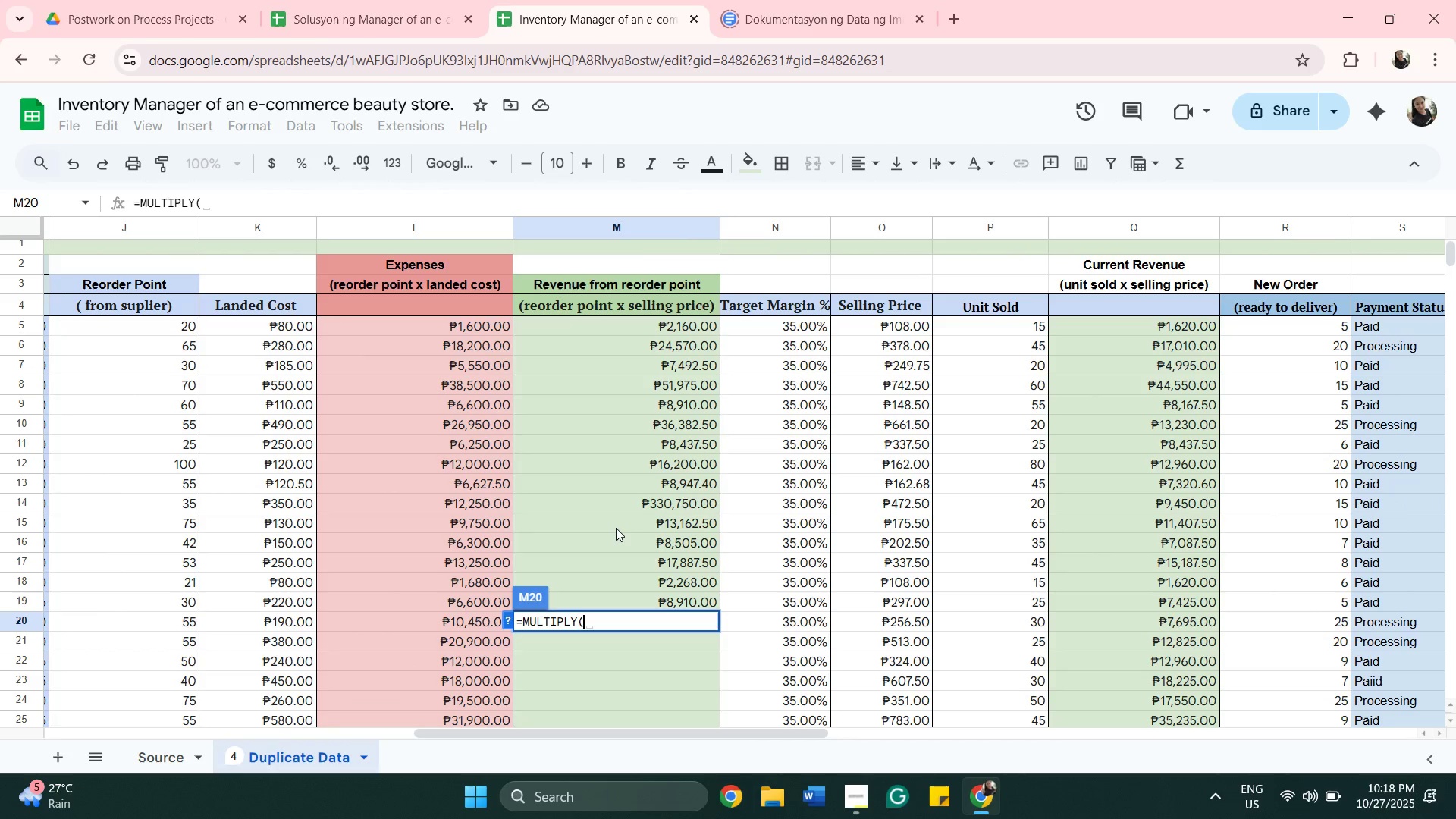 
scroll: coordinate [616, 528], scroll_direction: up, amount: 1.0
 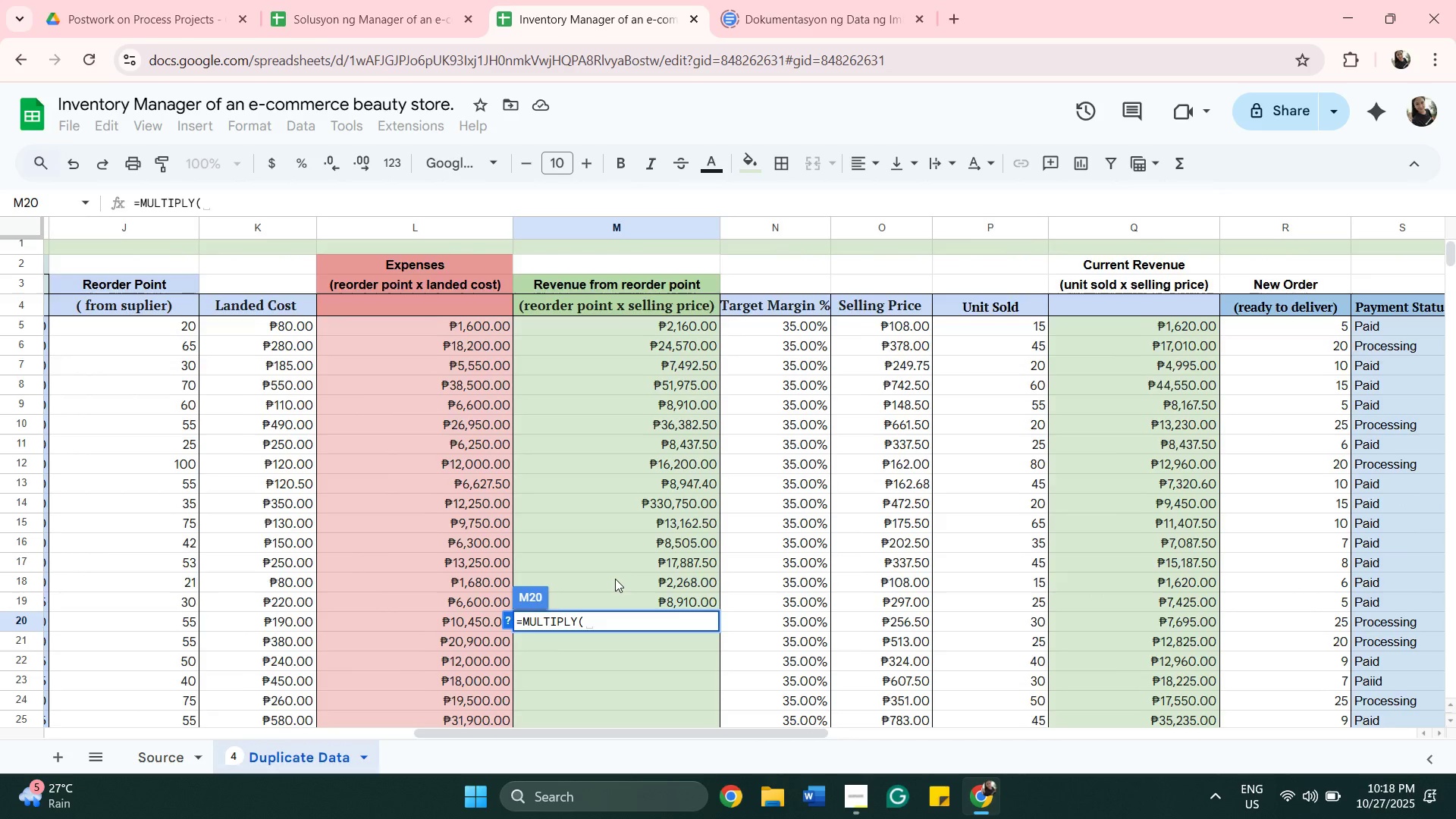 
scroll: coordinate [615, 579], scroll_direction: down, amount: 1.0
 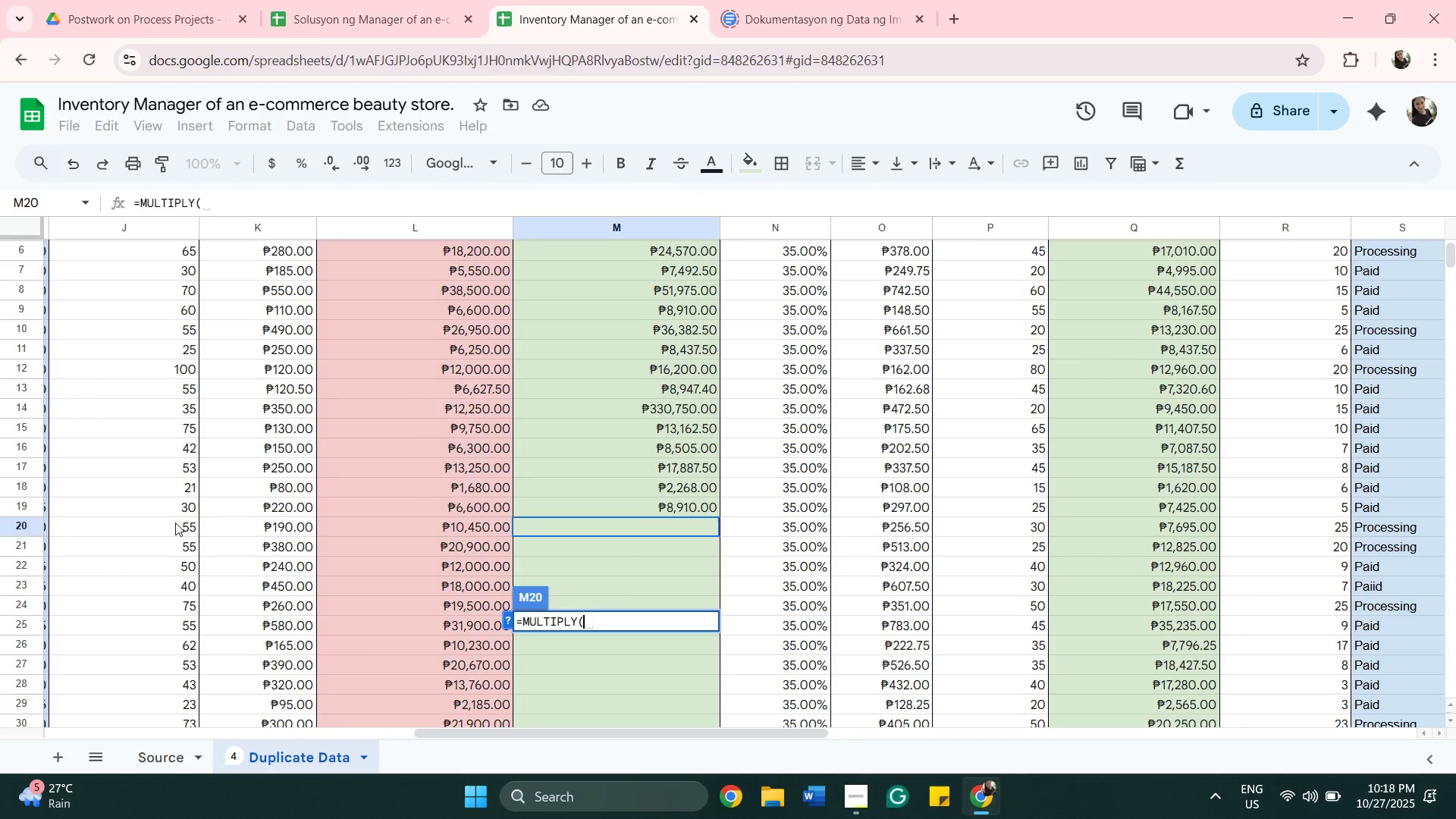 
left_click([175, 522])
 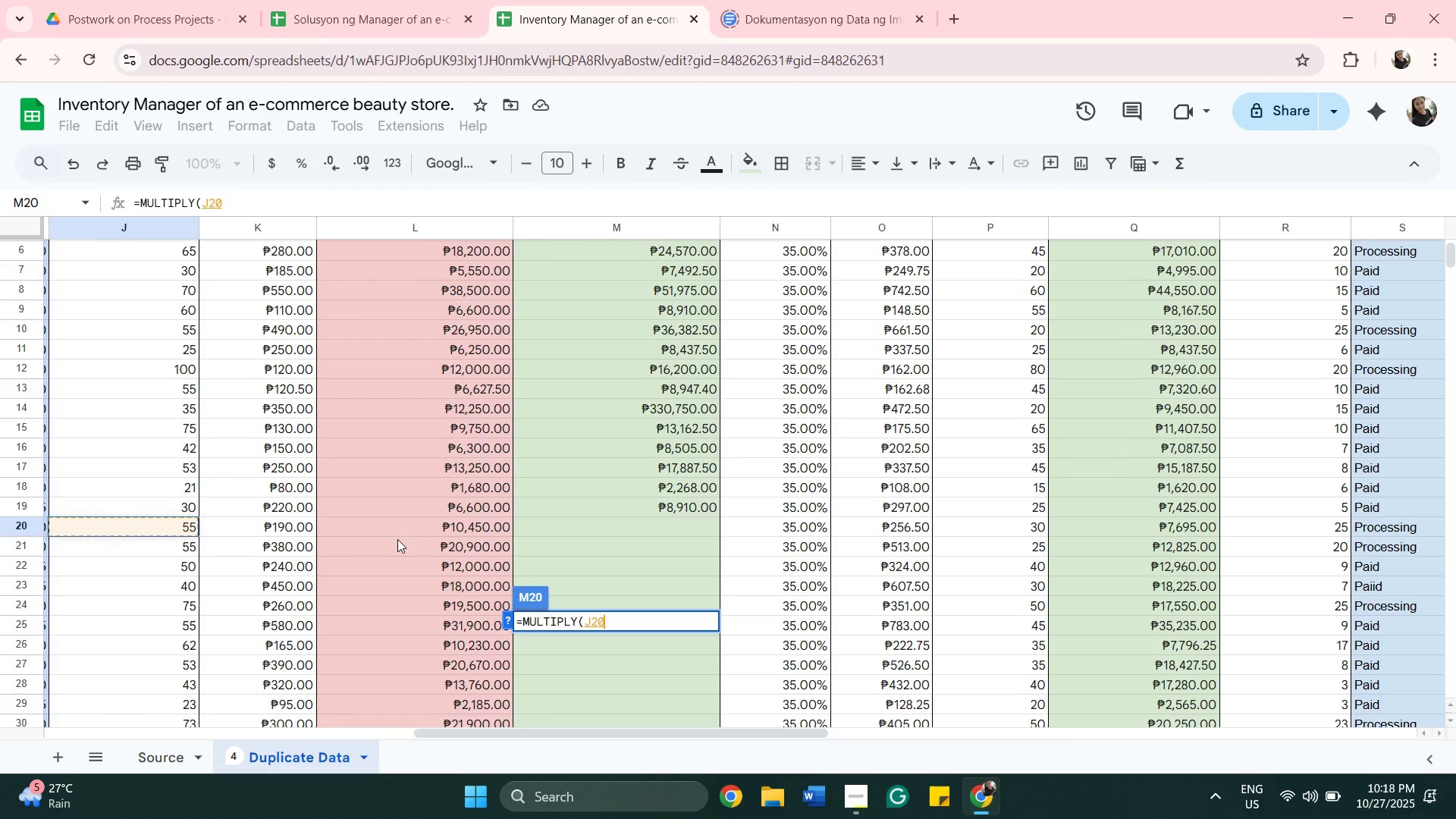 
key(Comma)
 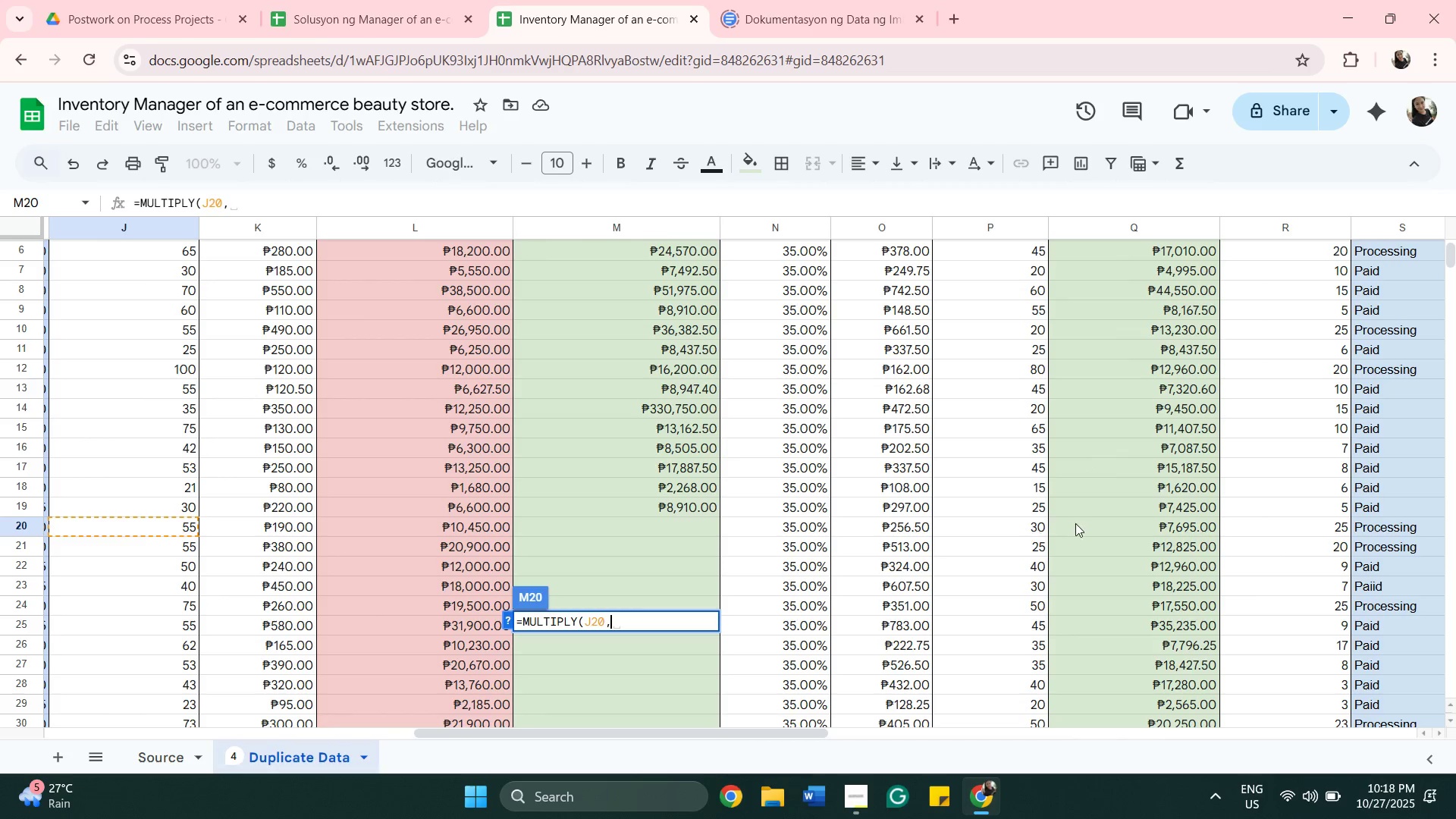 
left_click([1078, 523])
 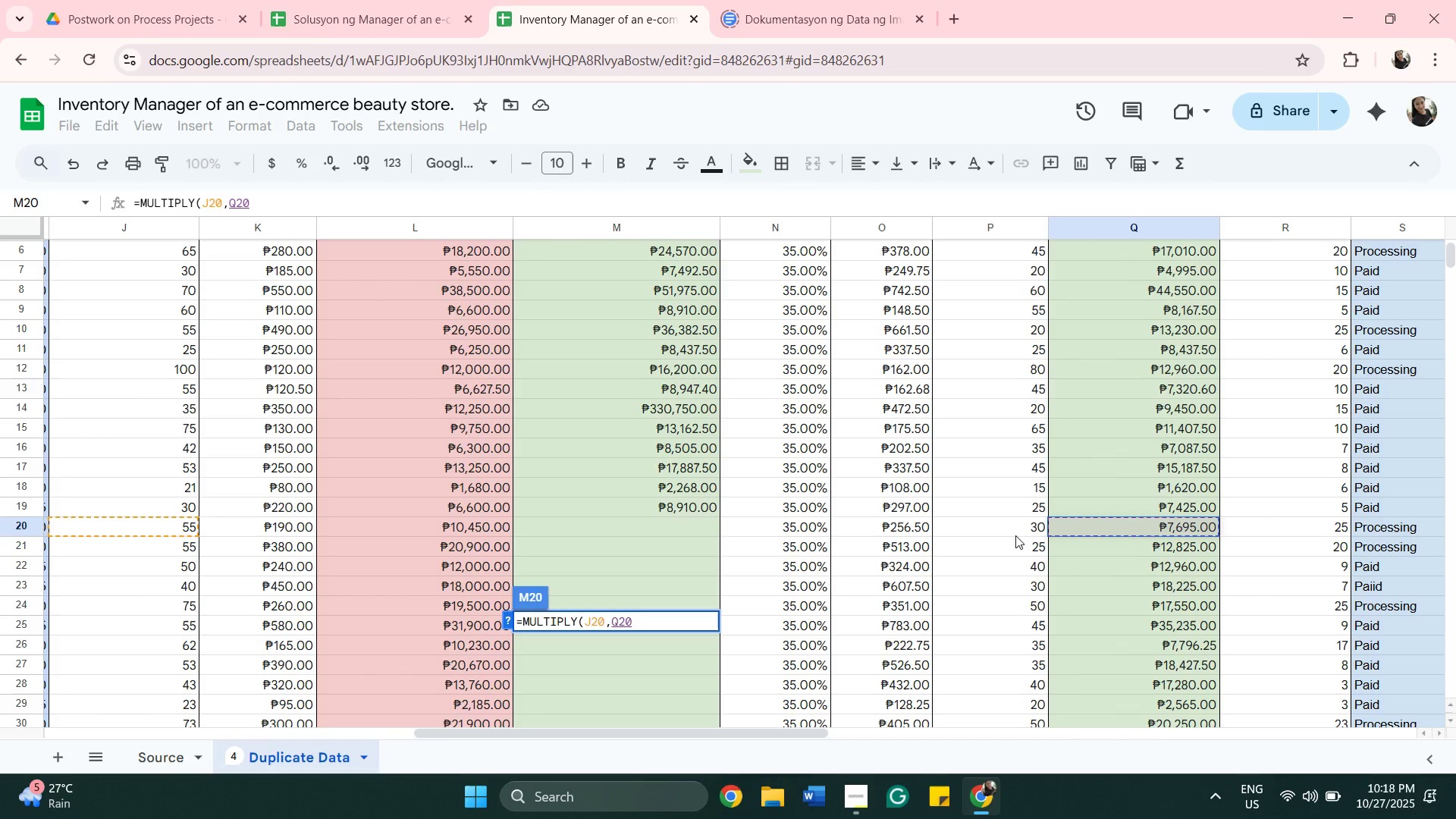 
key(Backspace)
 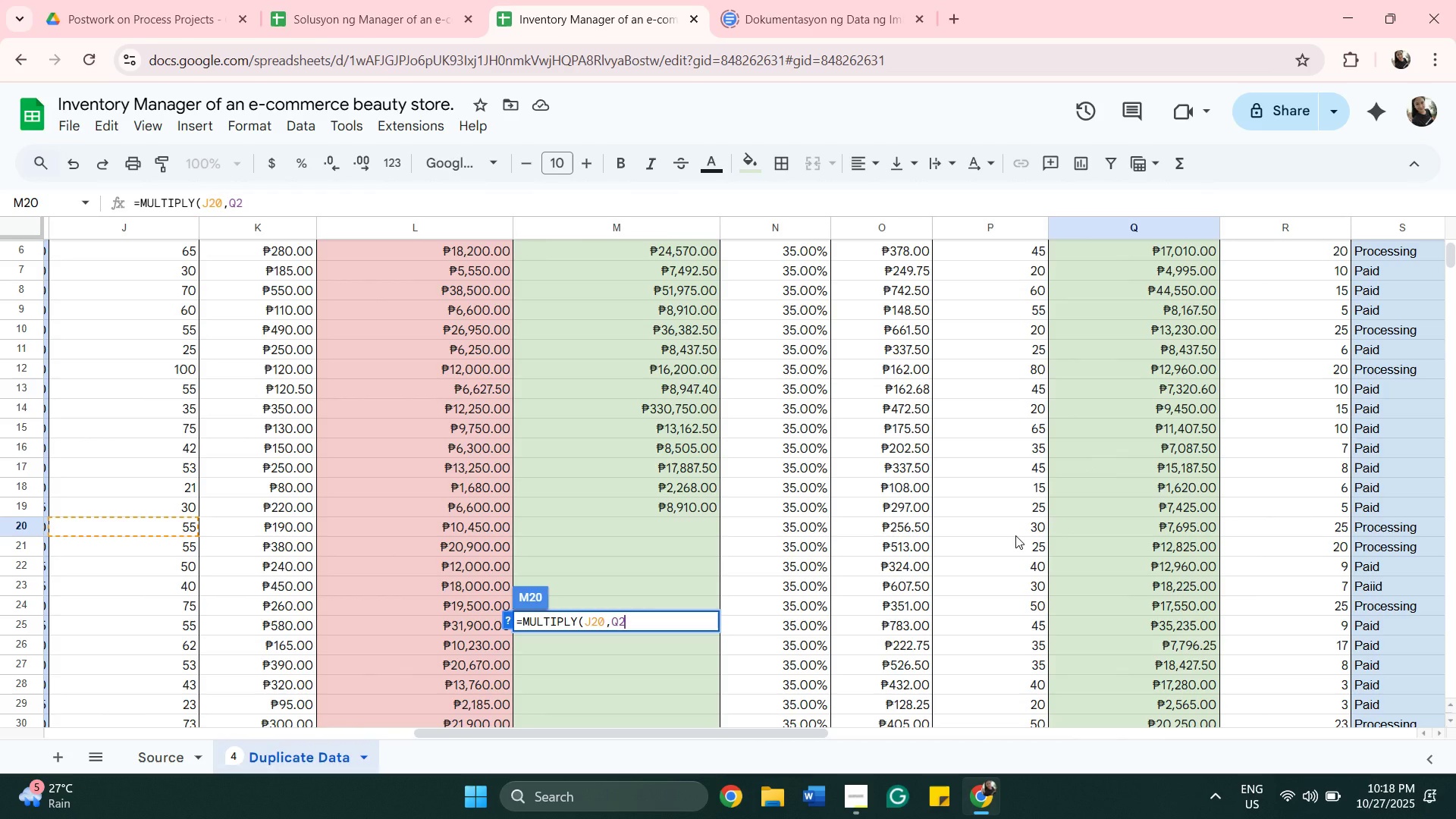 
key(Backspace)
 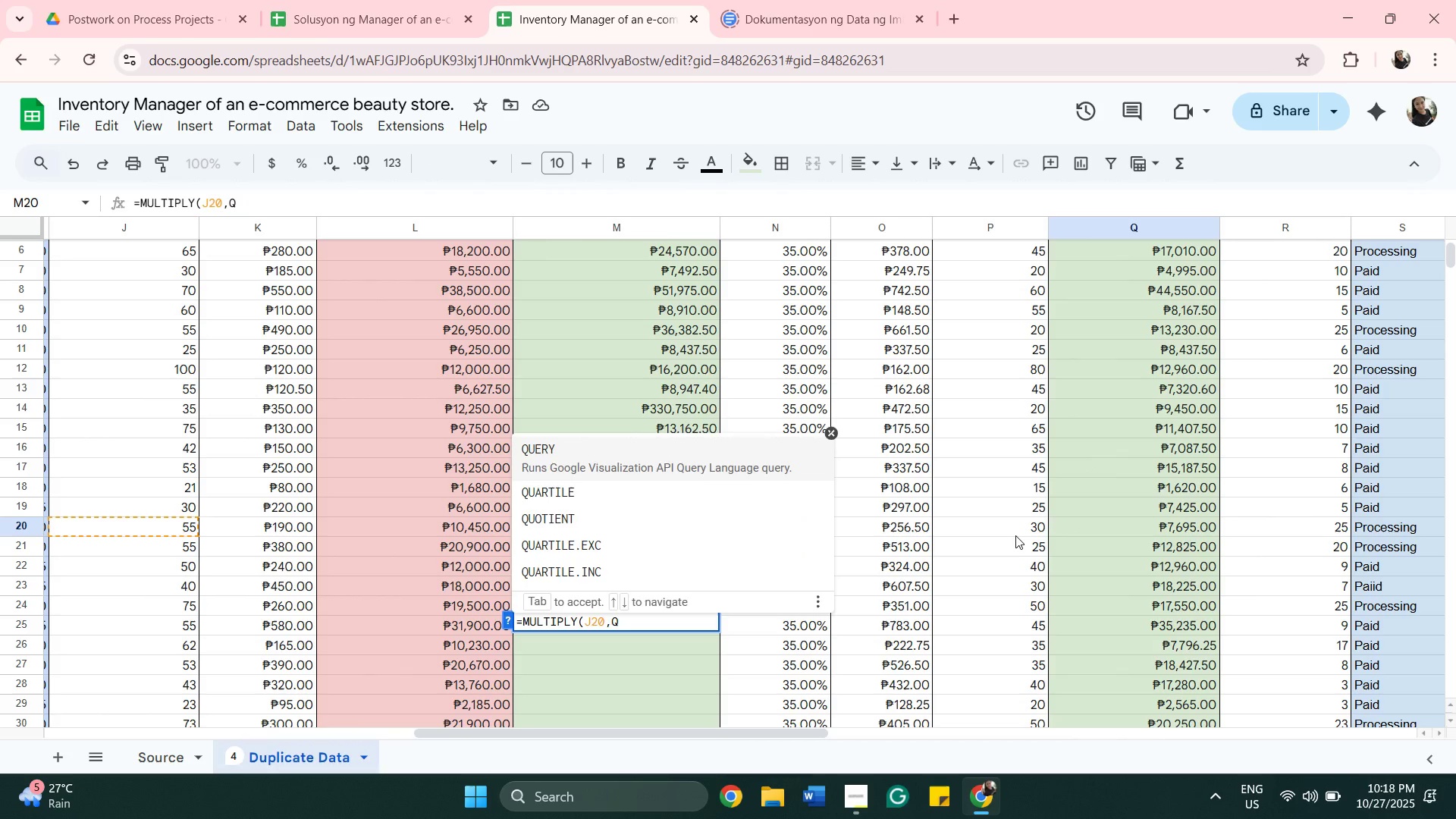 
key(Backspace)
 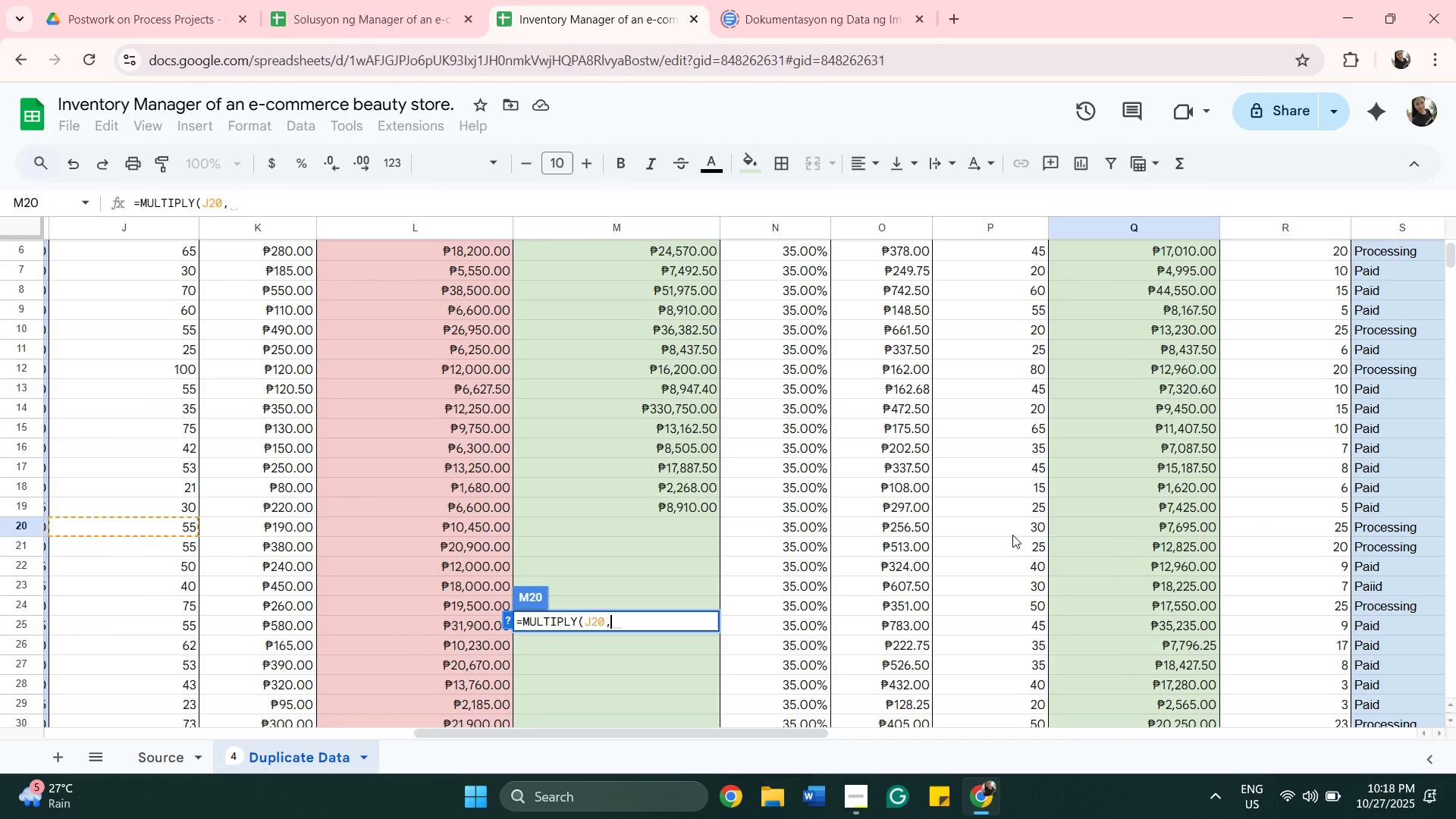 
wait(5.78)
 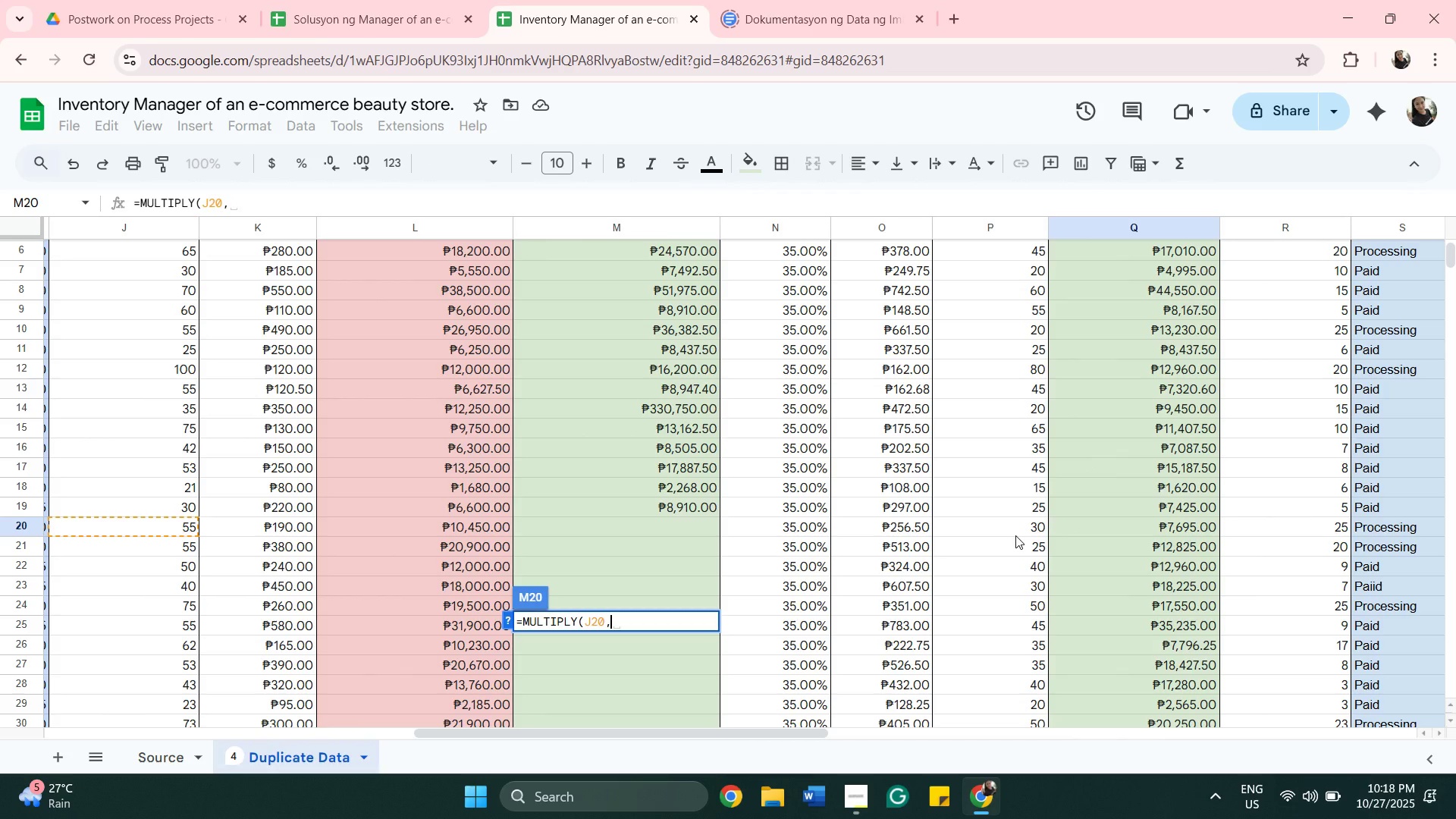 
left_click([907, 532])
 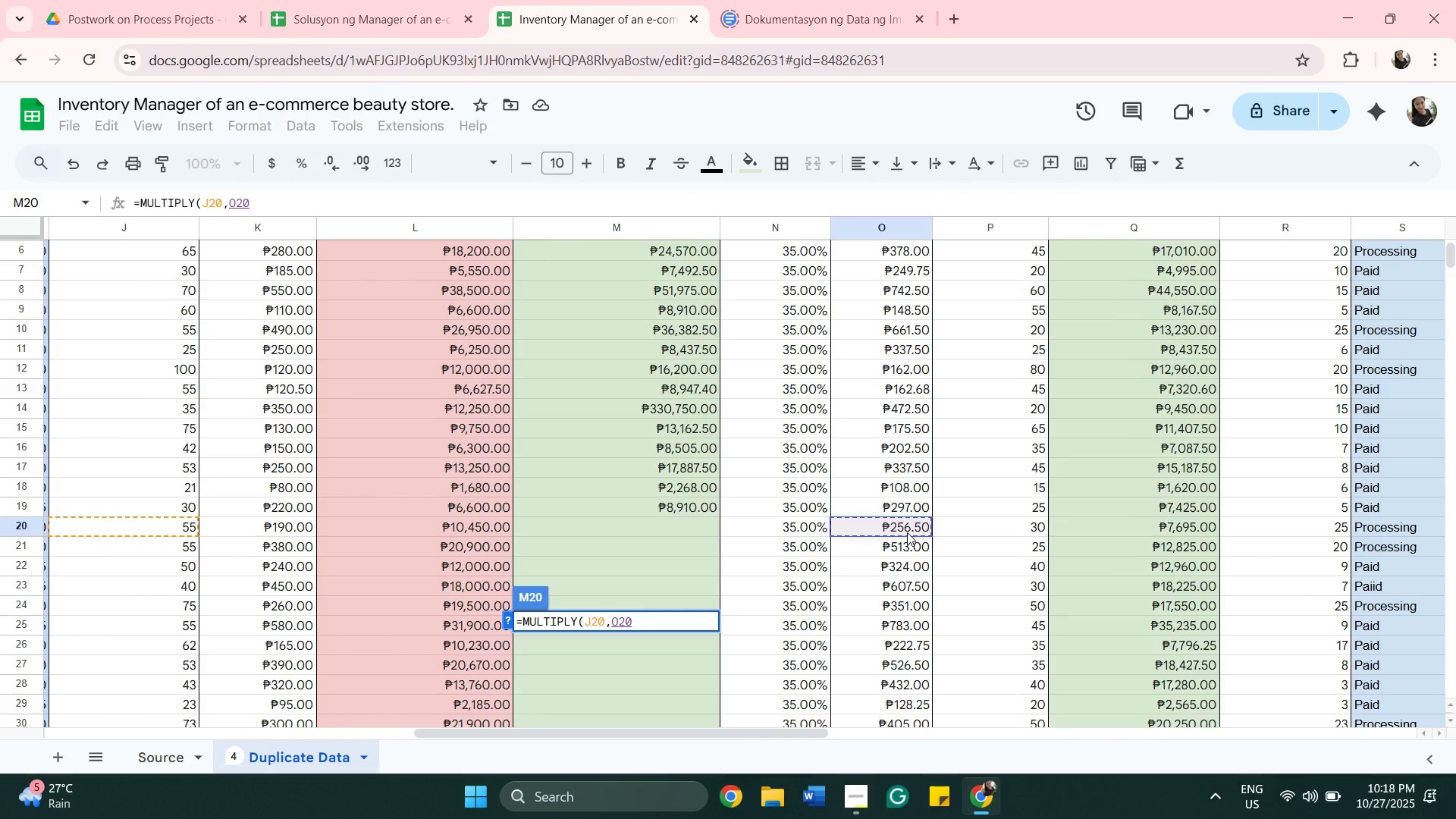 
key(Enter)
 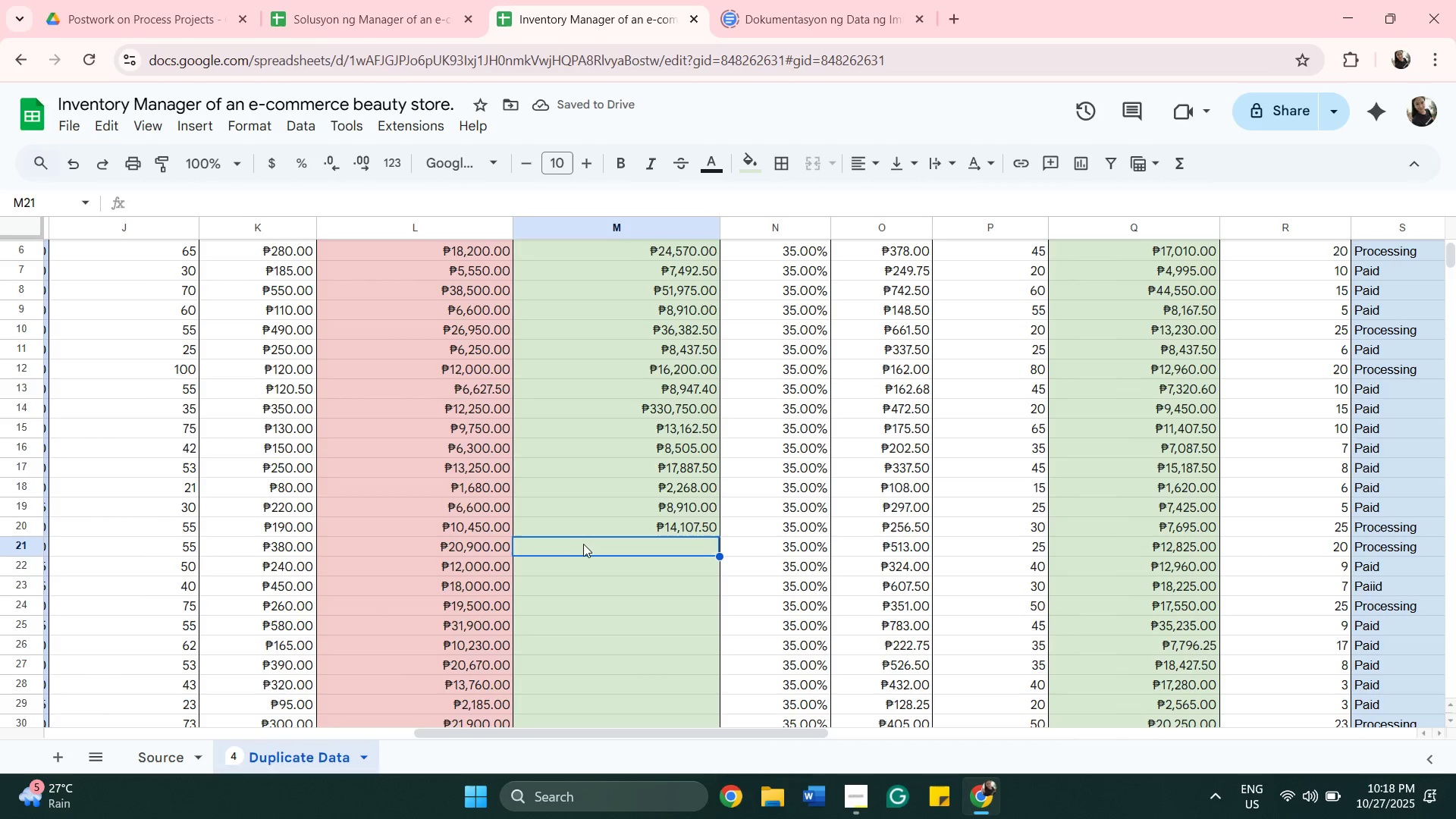 
type(=MULT)
 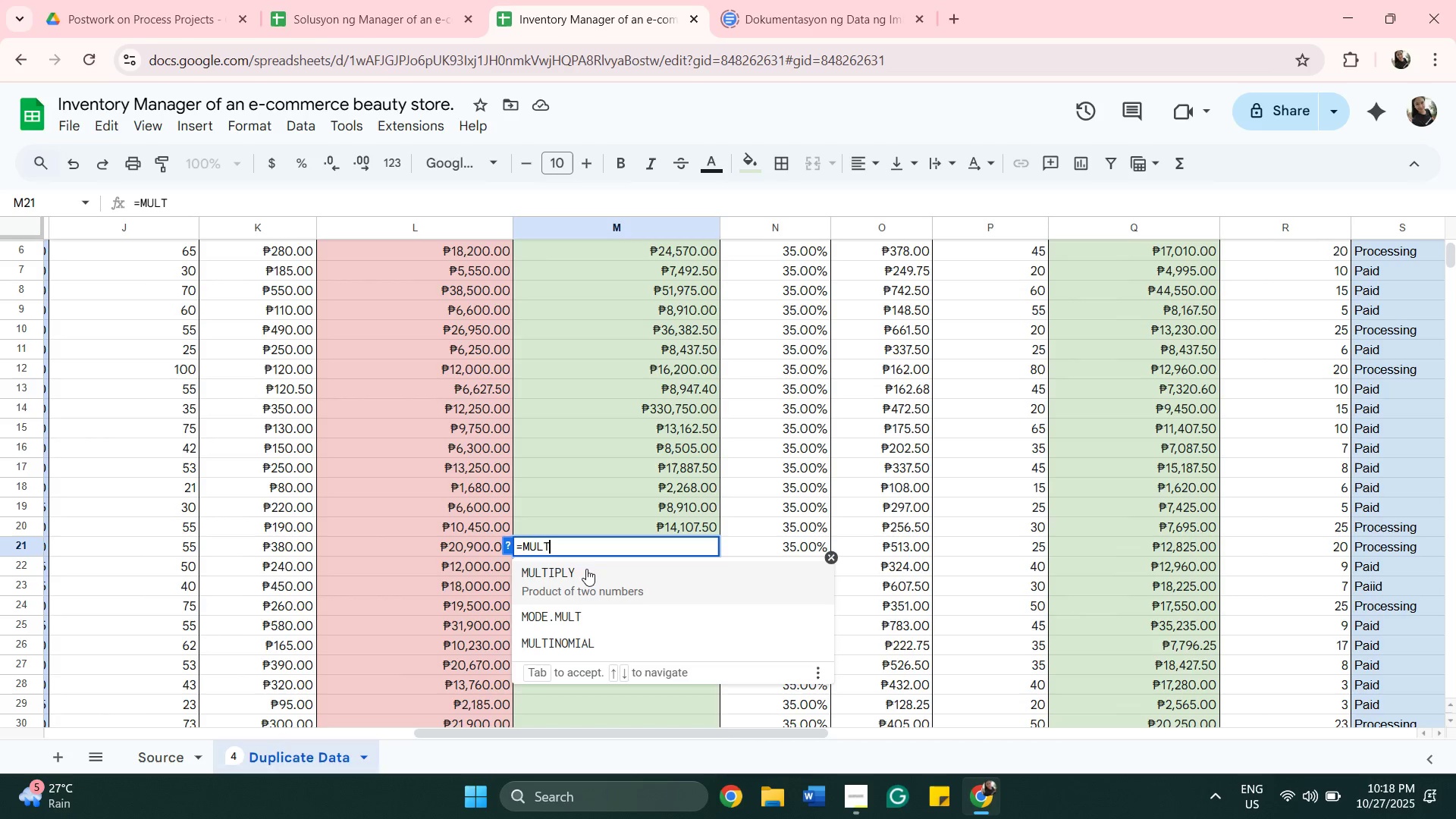 
left_click([586, 569])
 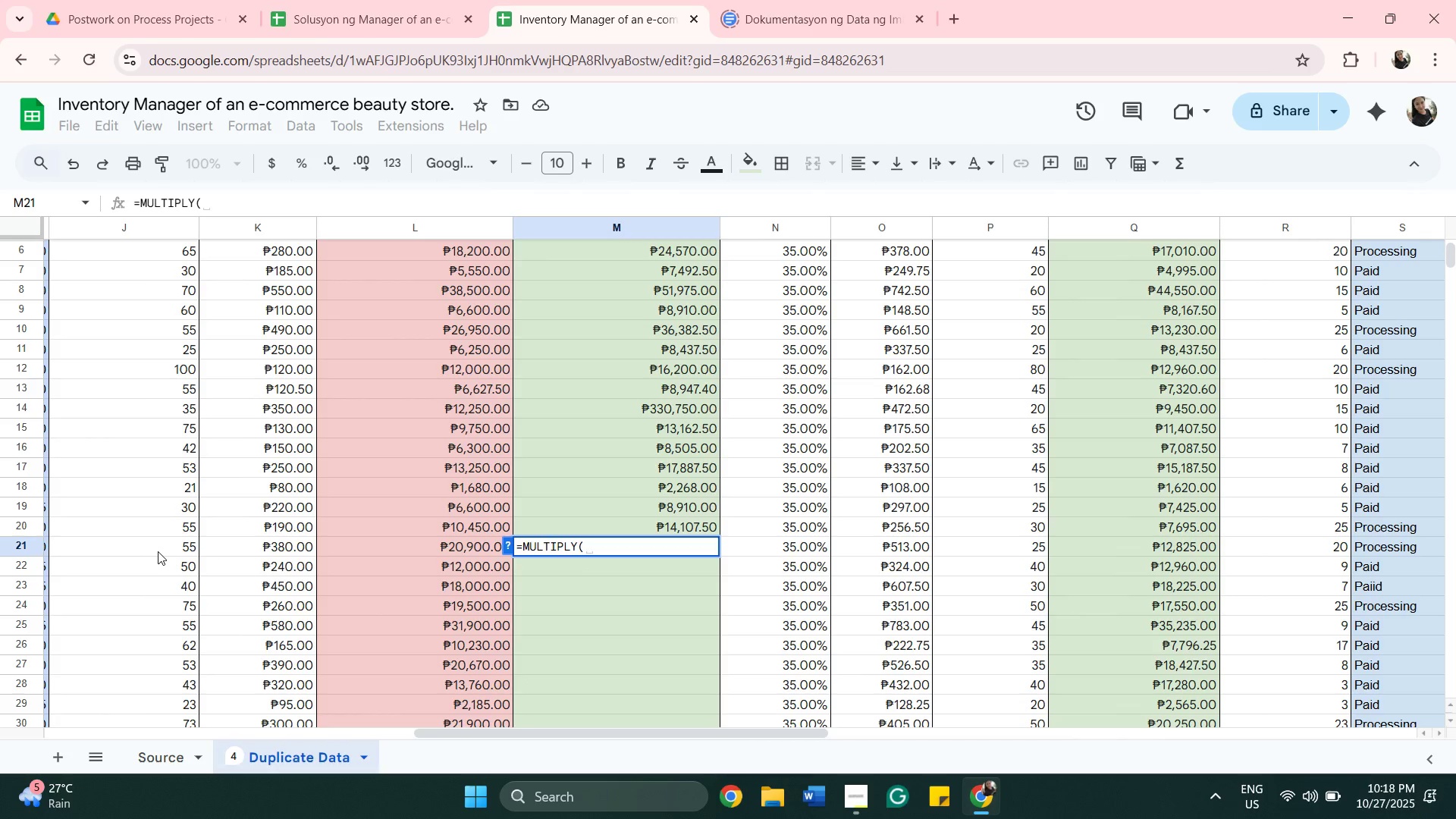 
left_click([158, 551])
 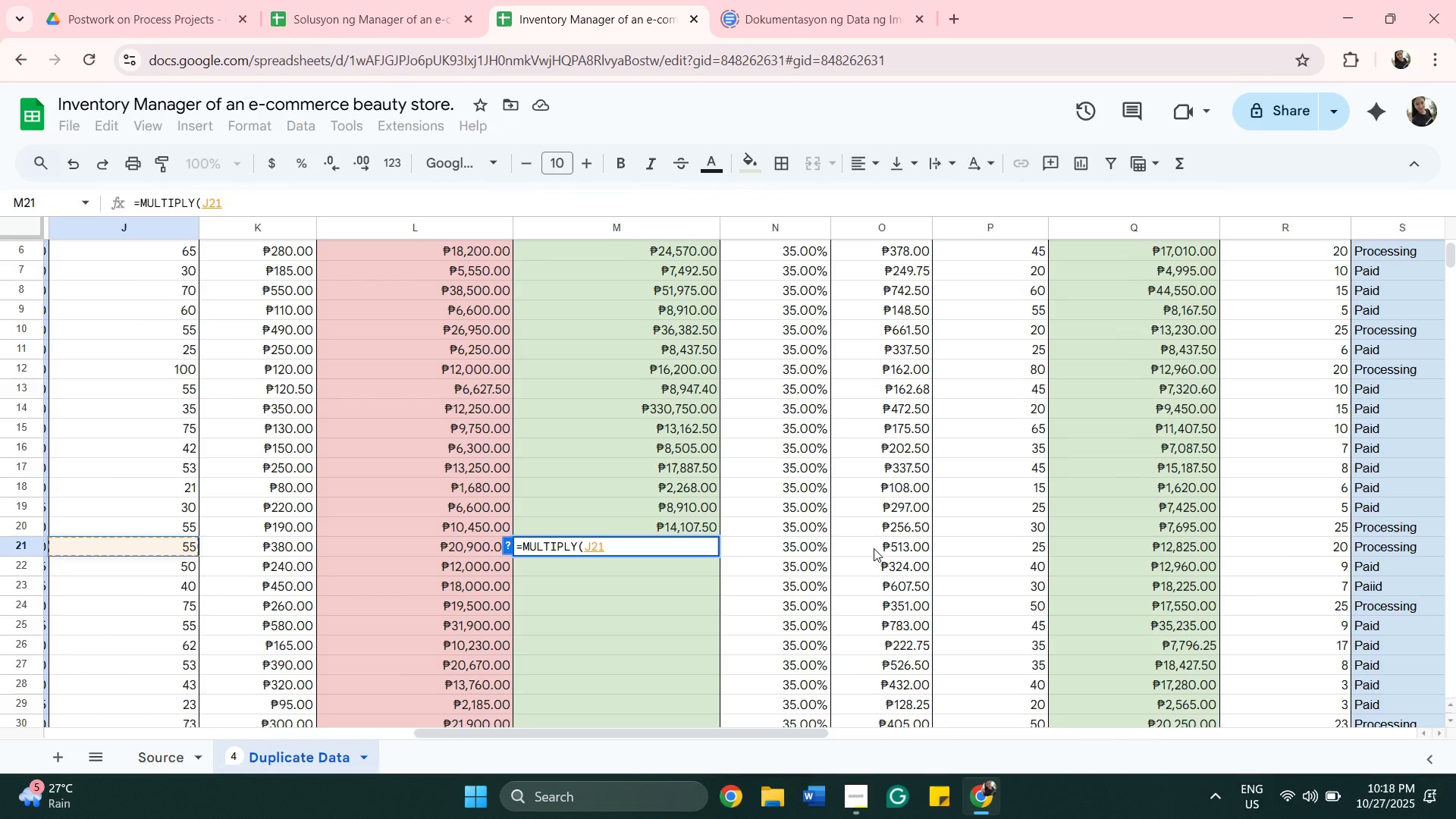 
left_click([874, 548])
 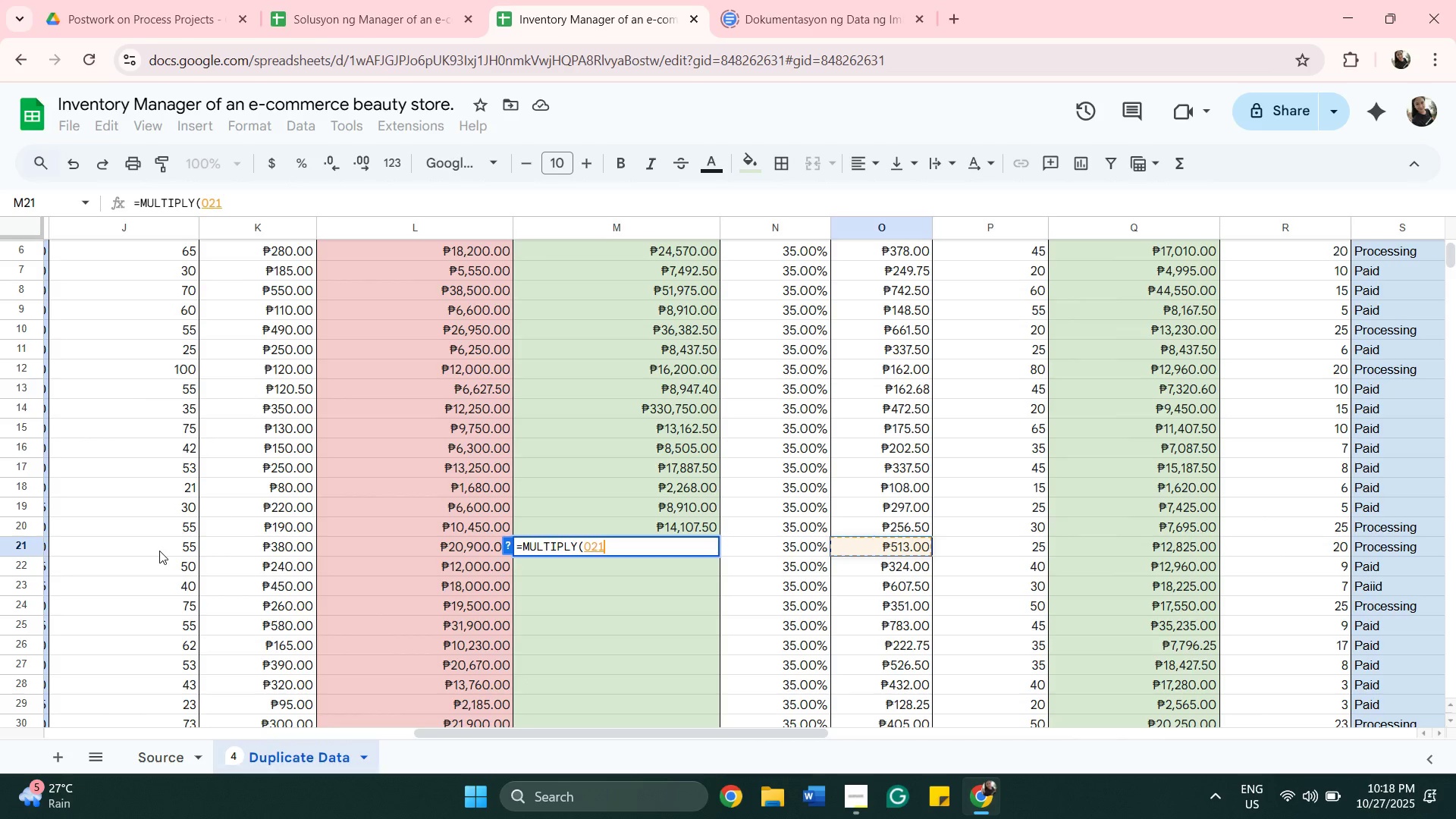 
left_click([158, 551])
 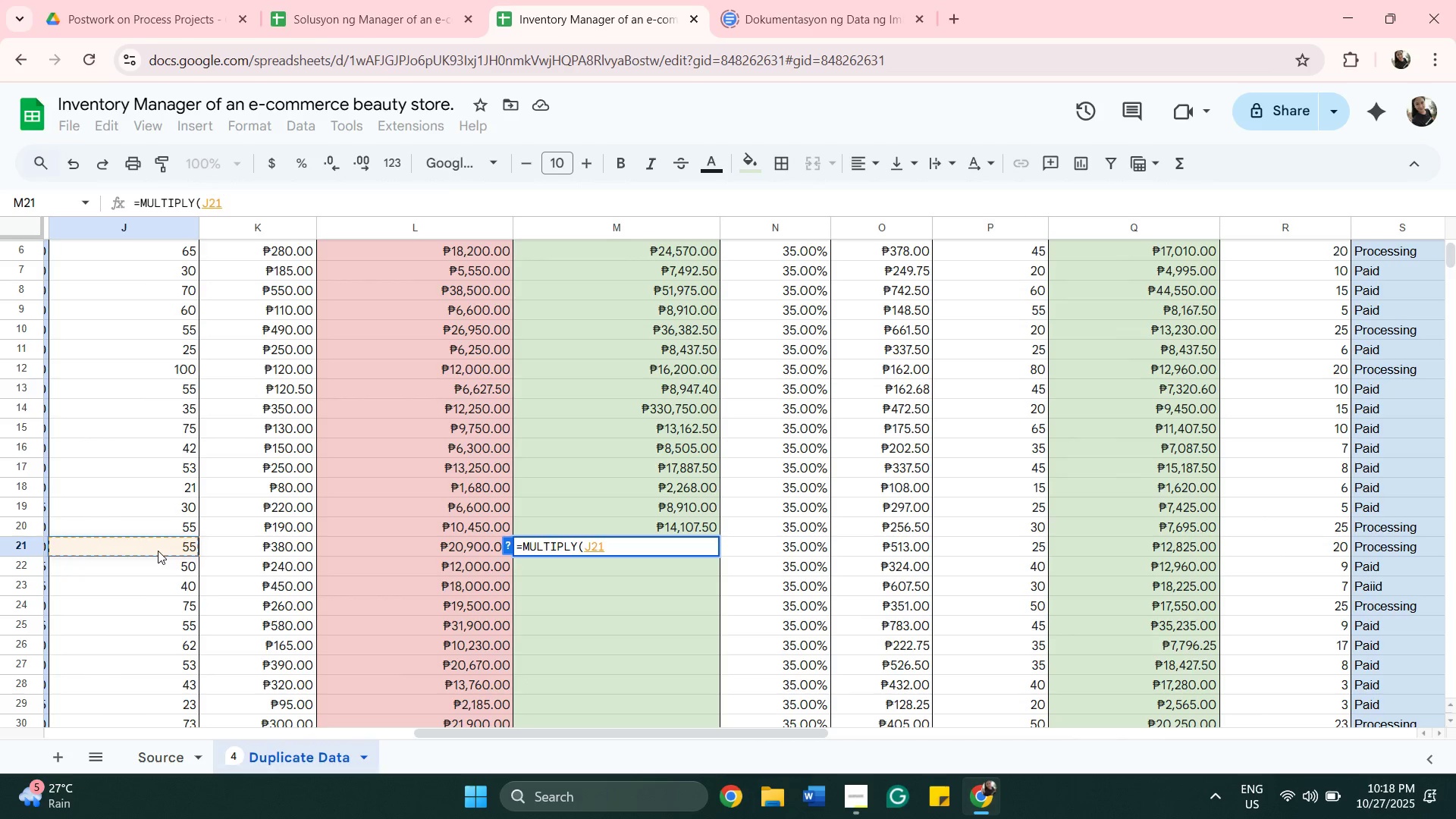 
key(Comma)
 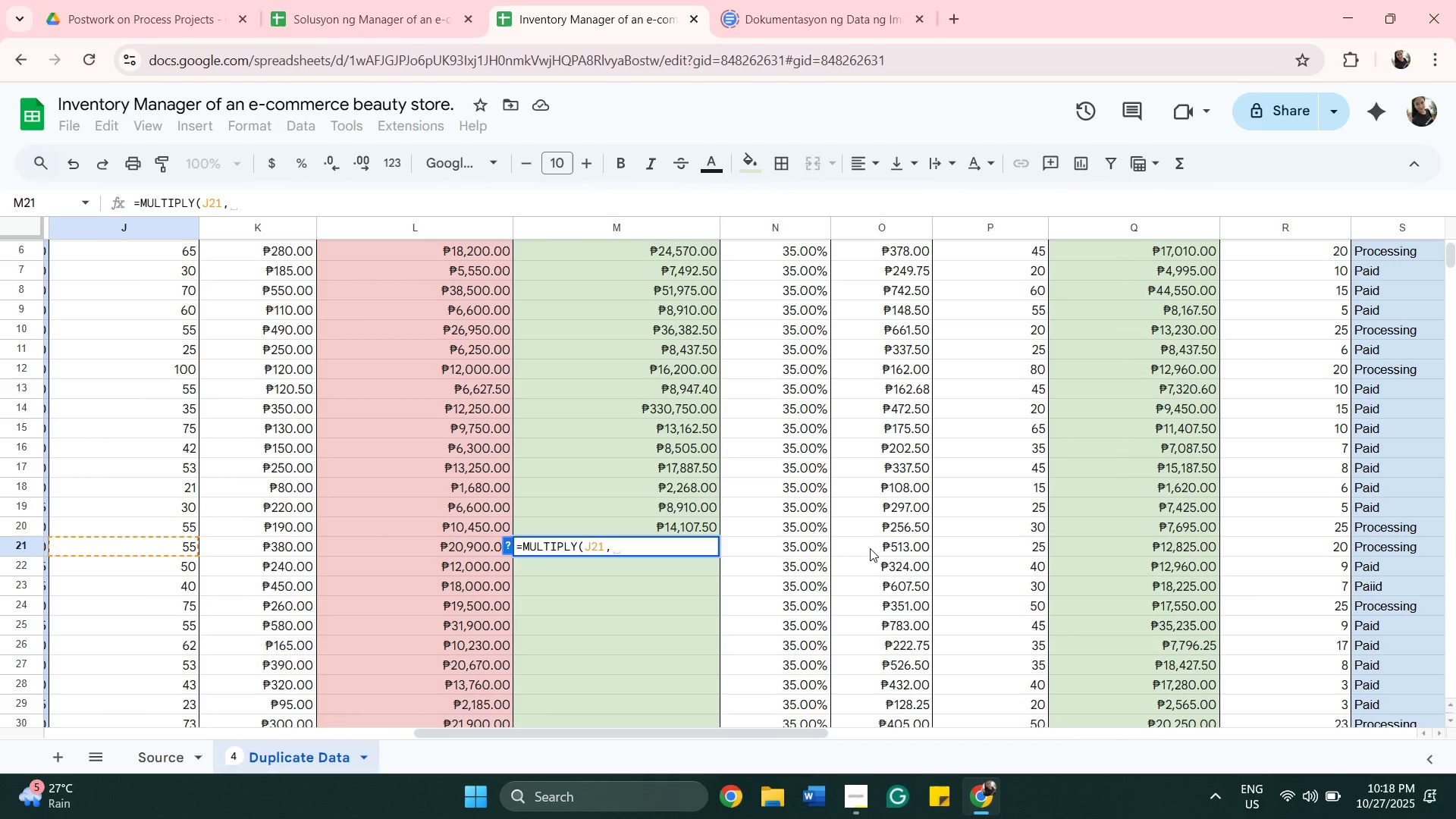 
left_click([871, 548])
 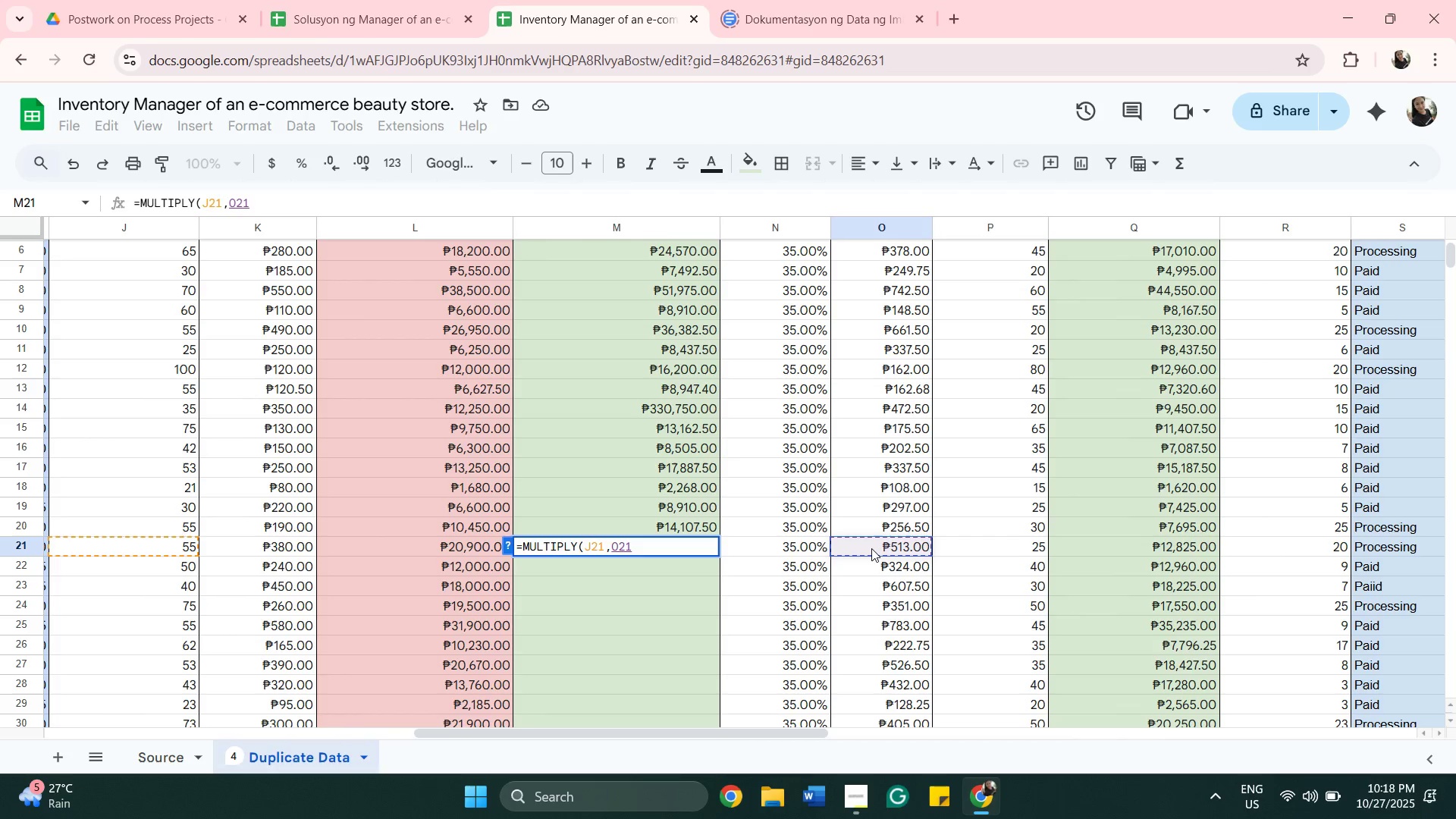 
key(Shift+0)
 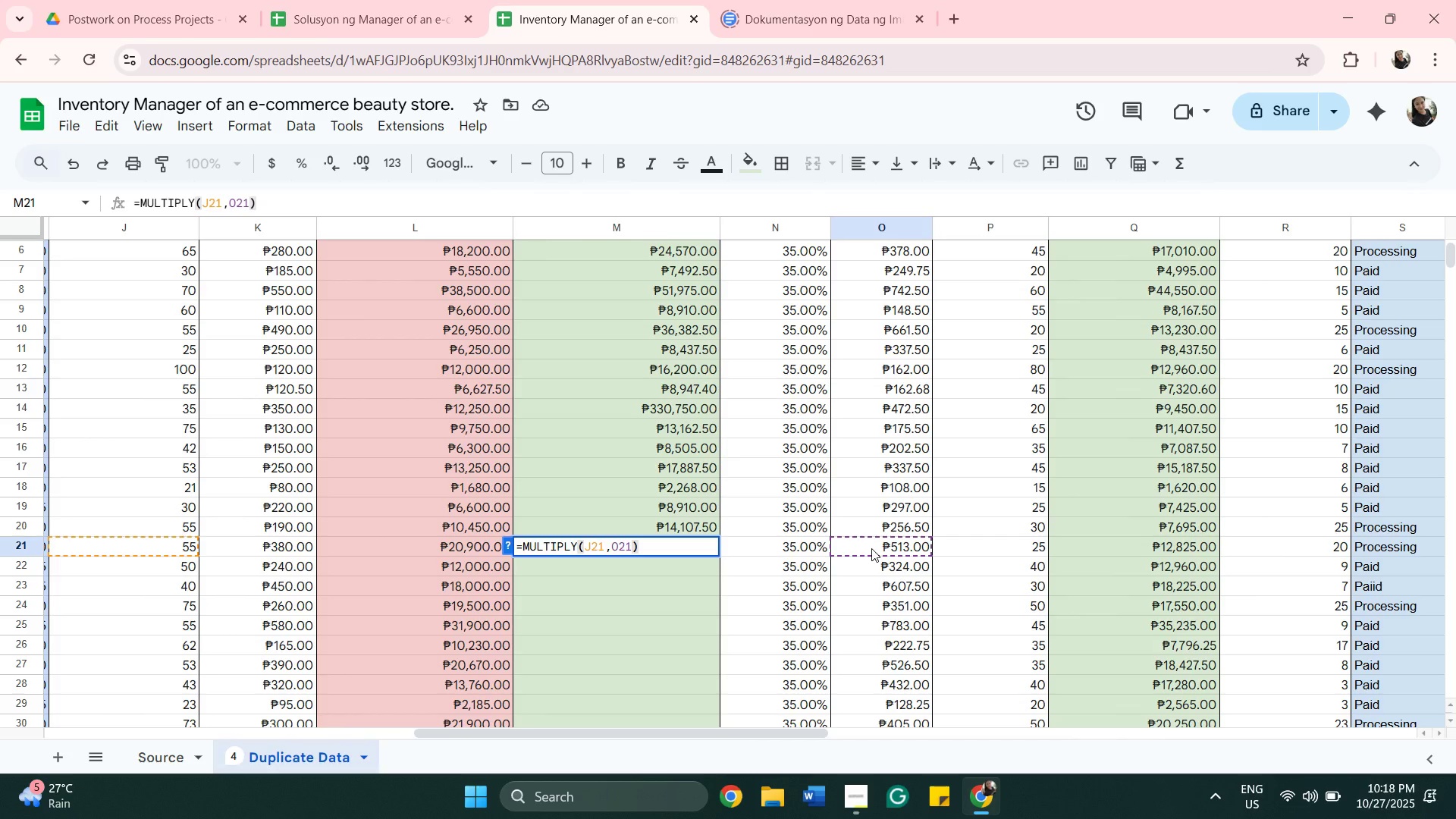 
key(Enter)
 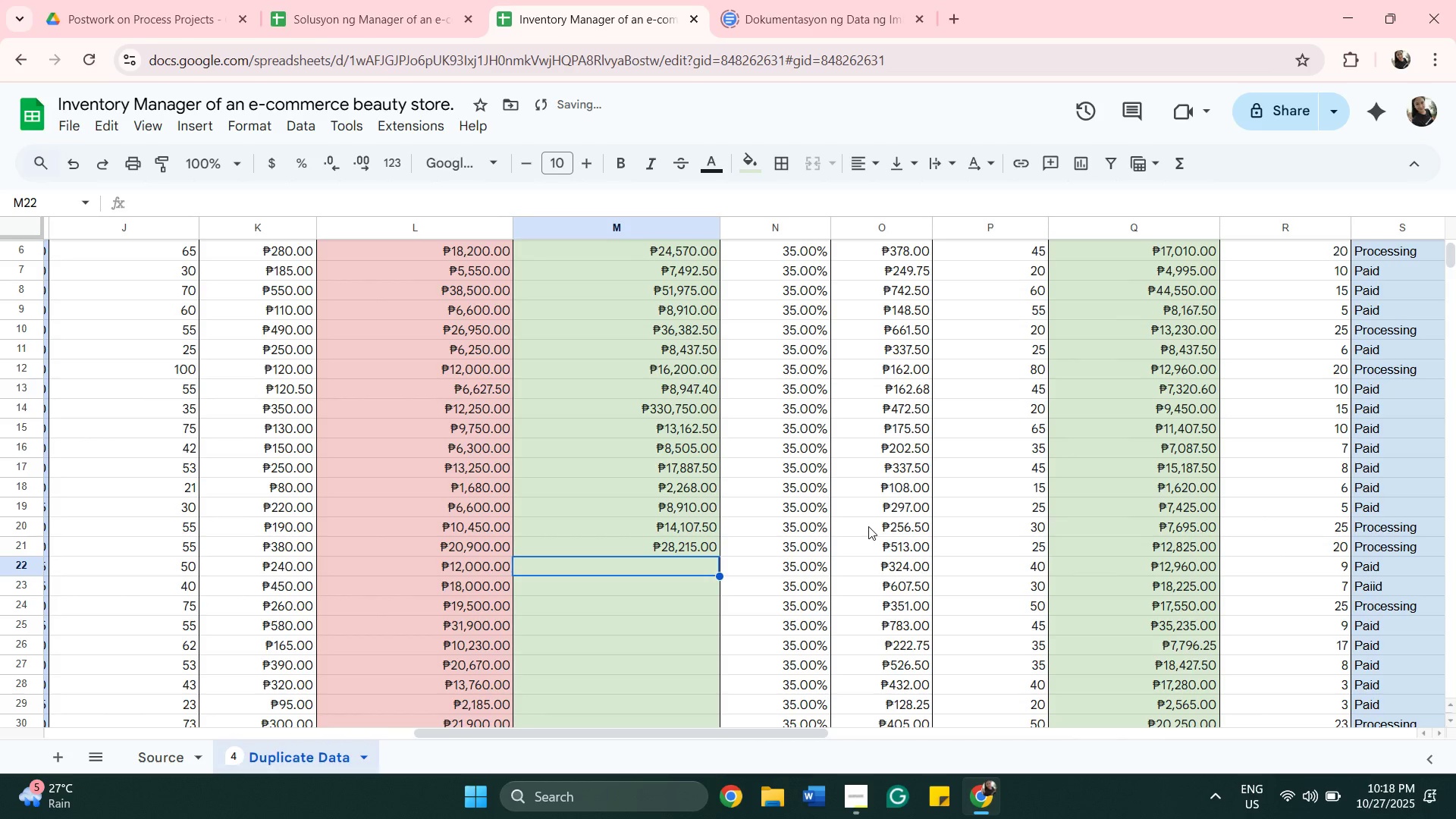 
scroll: coordinate [783, 561], scroll_direction: down, amount: 3.0
 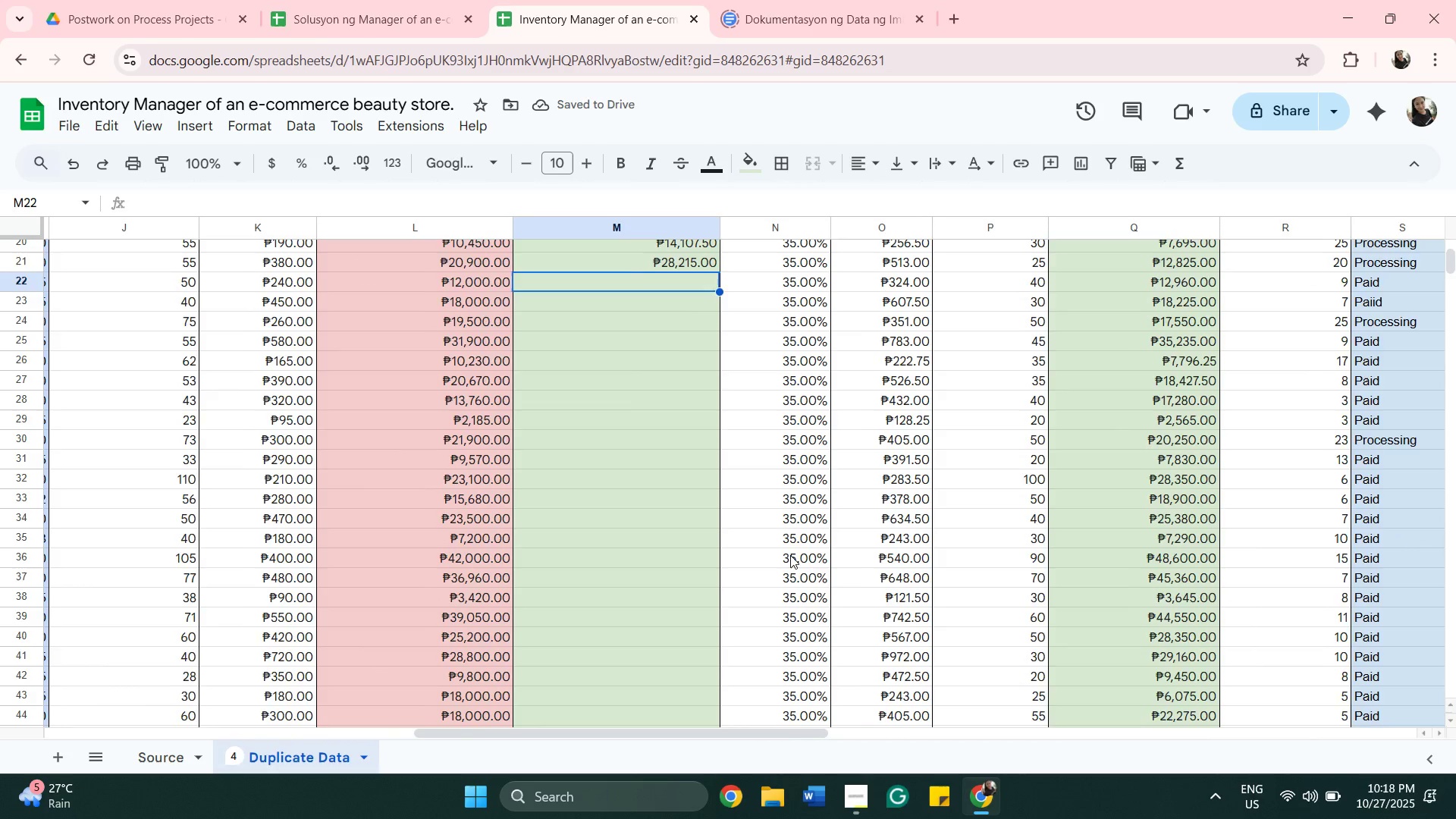 
scroll: coordinate [790, 555], scroll_direction: up, amount: 2.0
 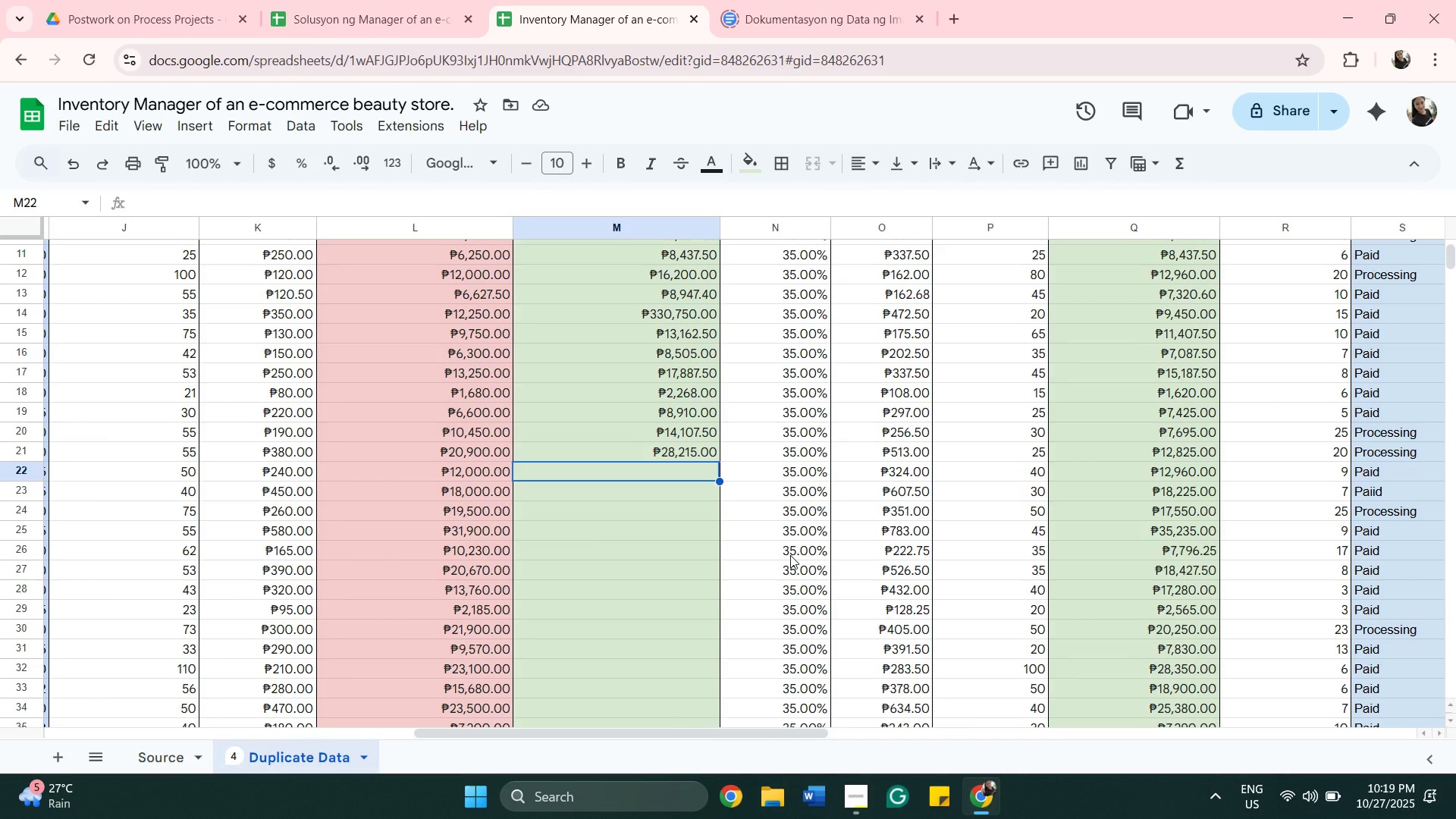 
type(=MULT)
 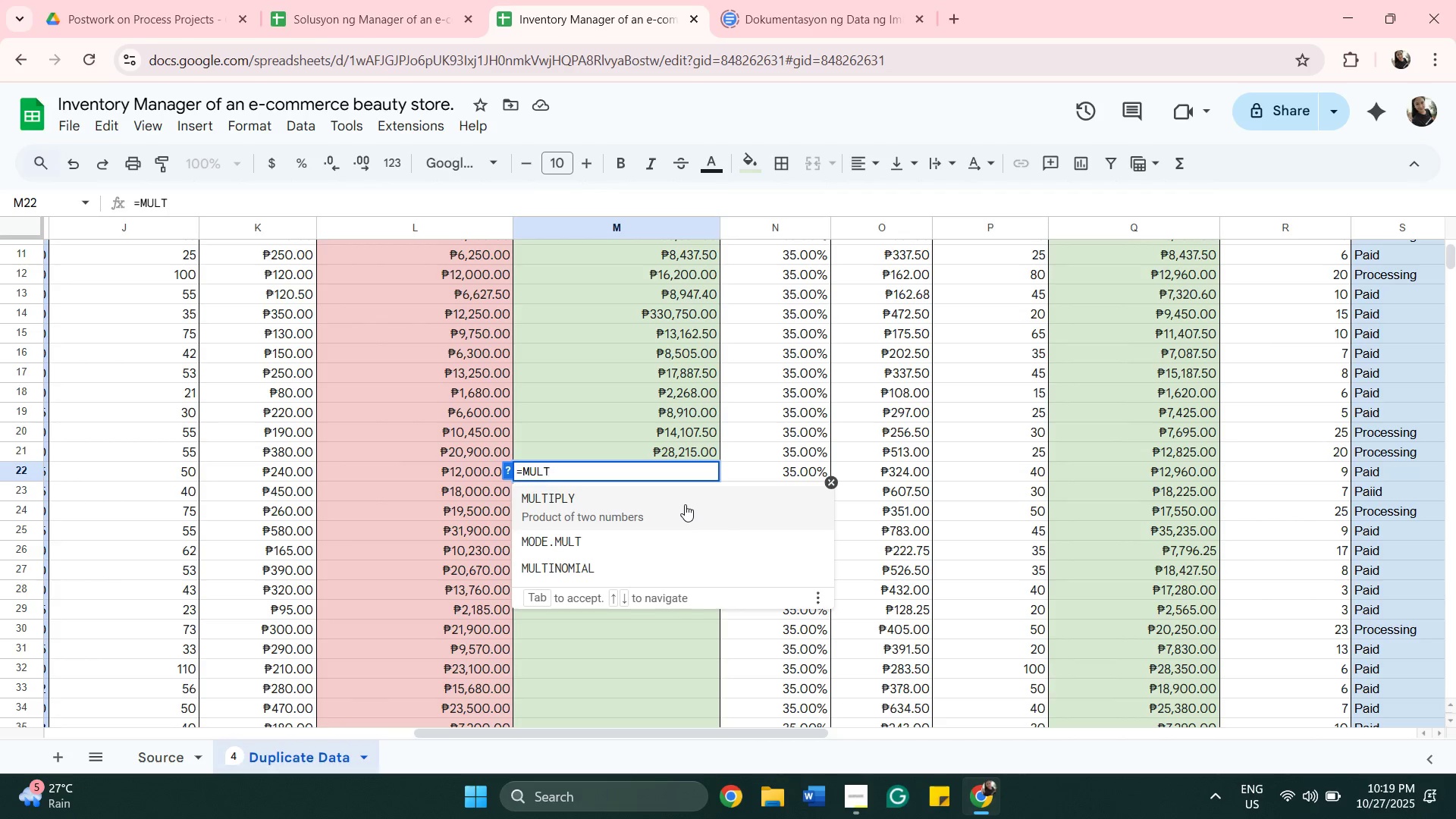 
left_click([685, 504])
 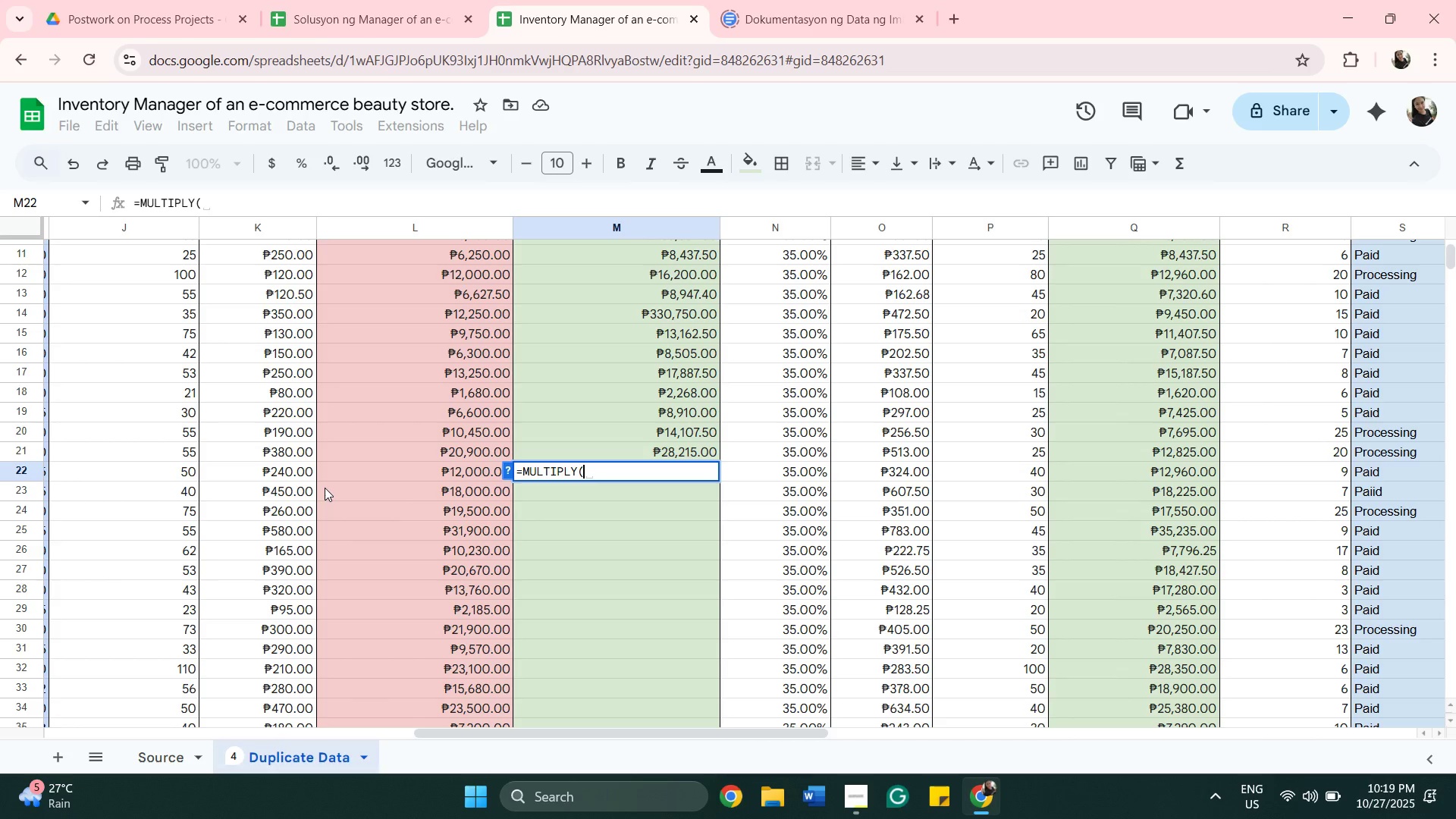 
wait(6.26)
 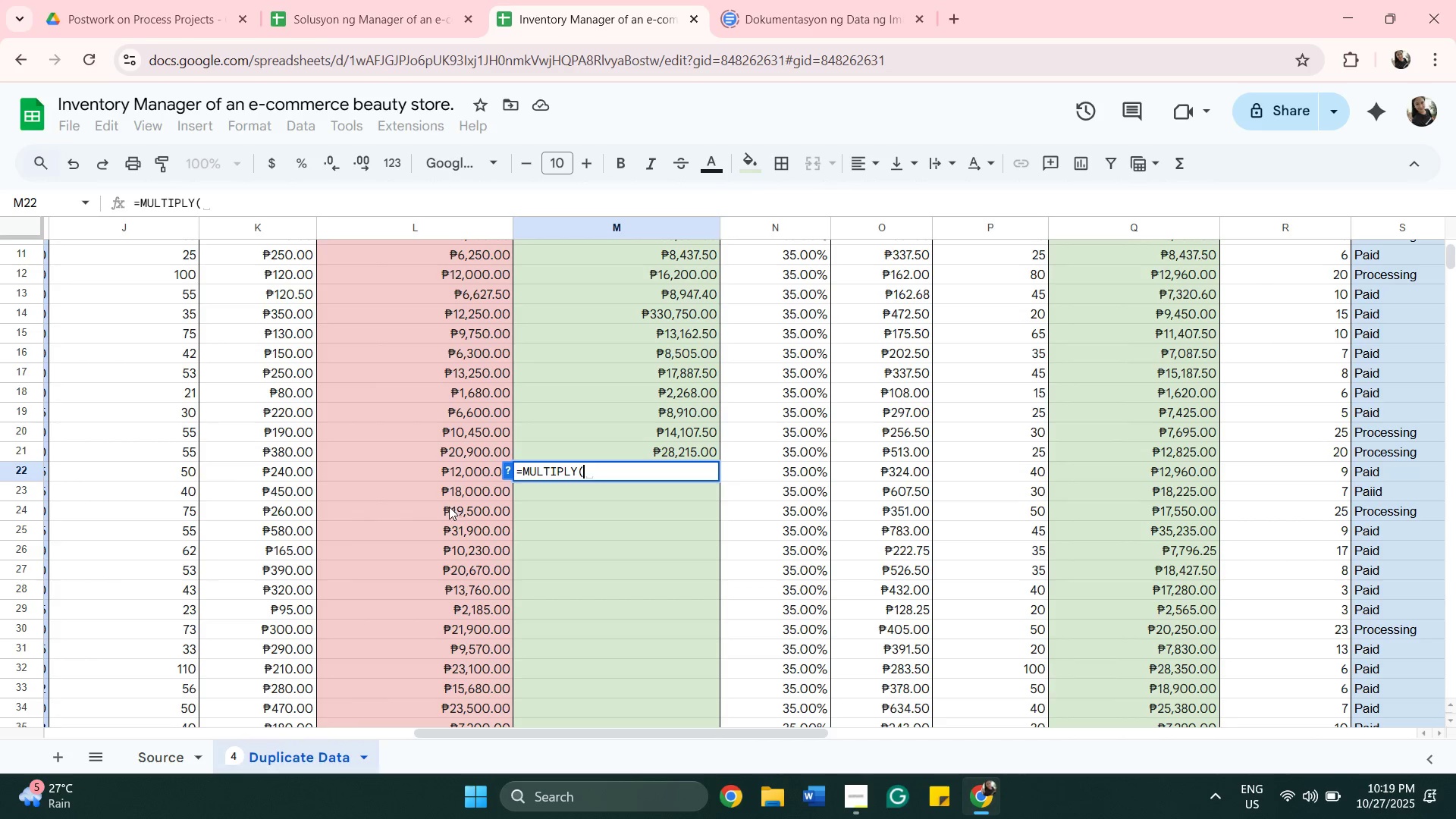 
left_click([95, 475])
 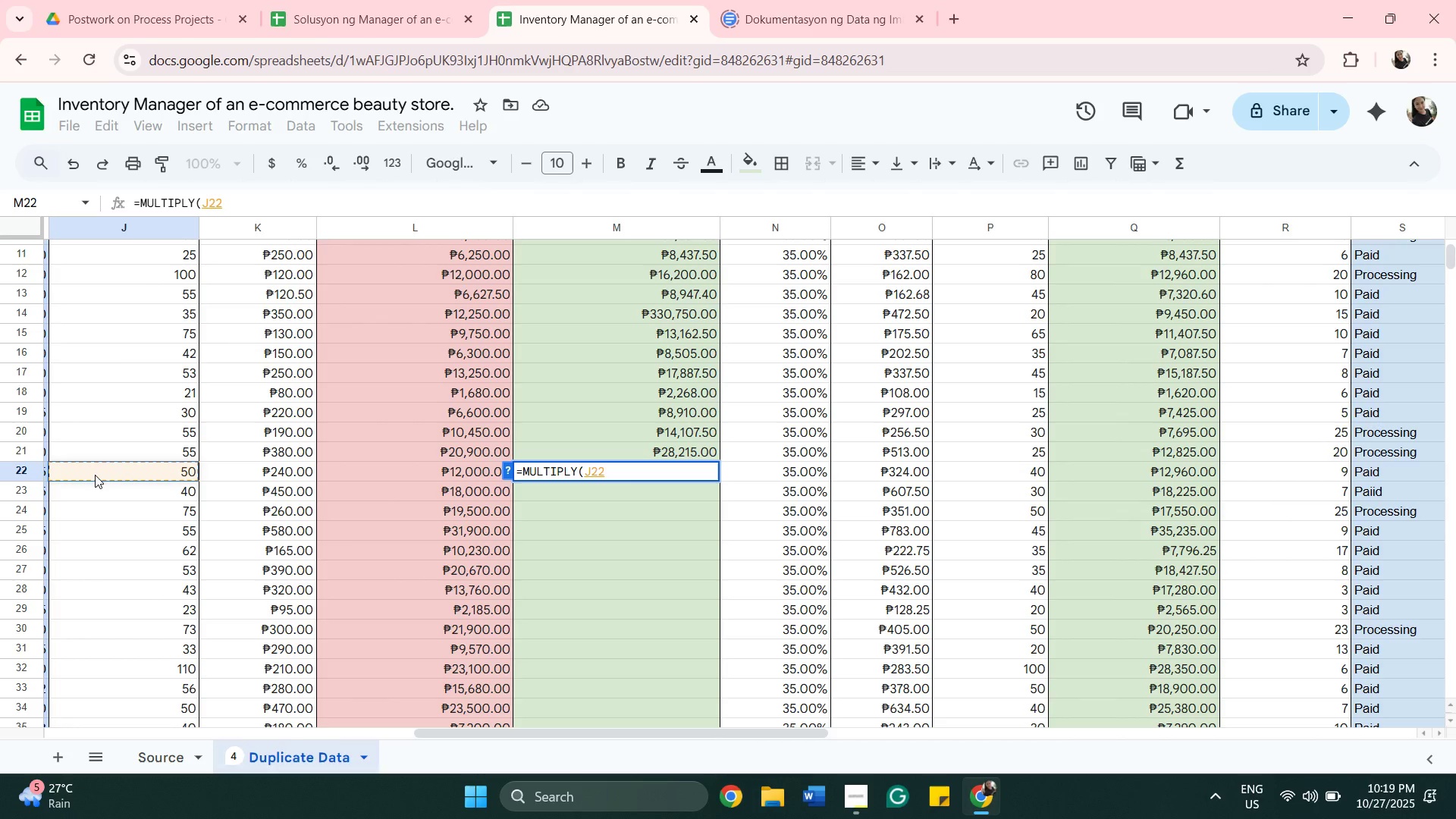 
key(Comma)
 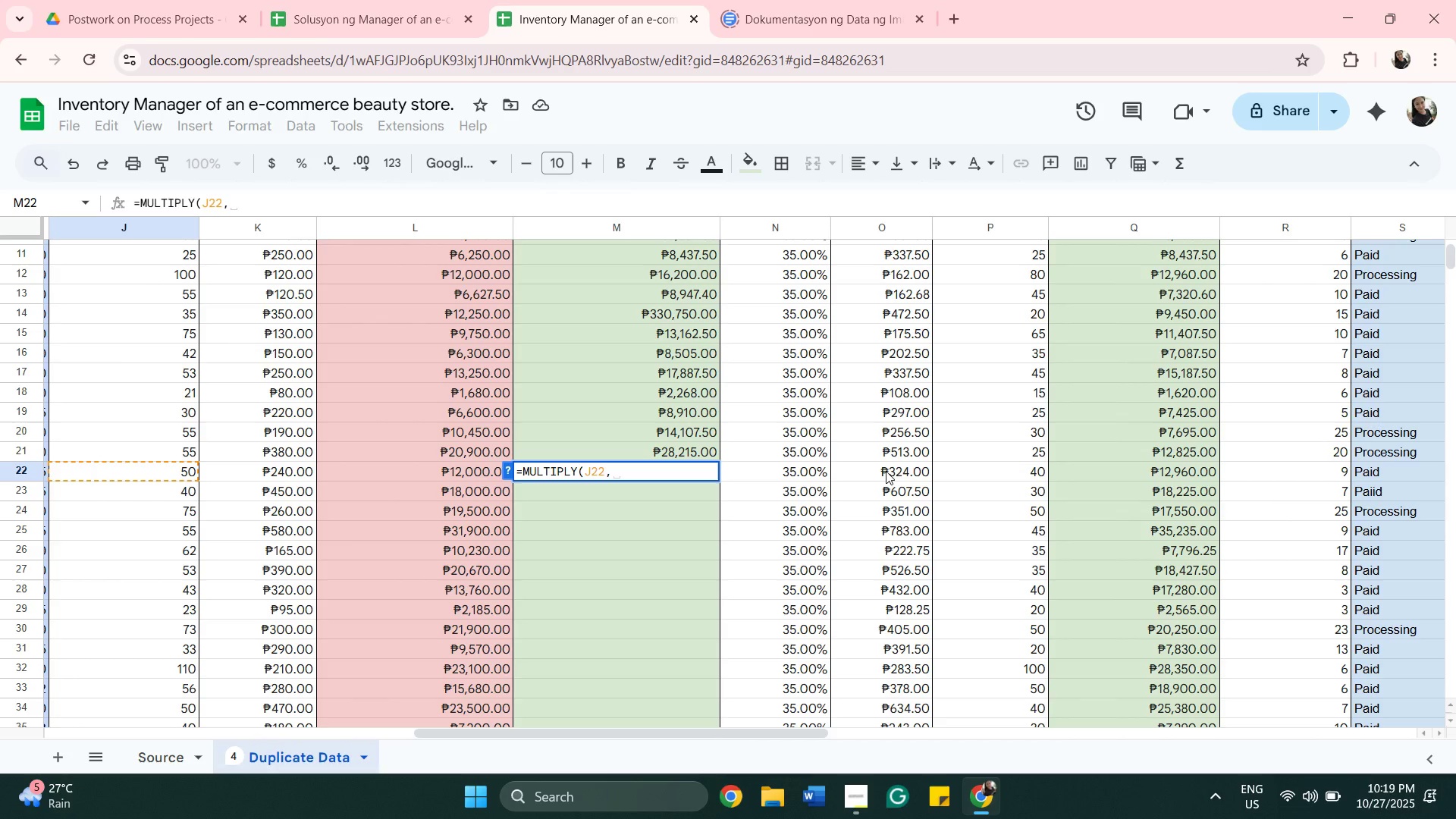 
left_click([886, 471])
 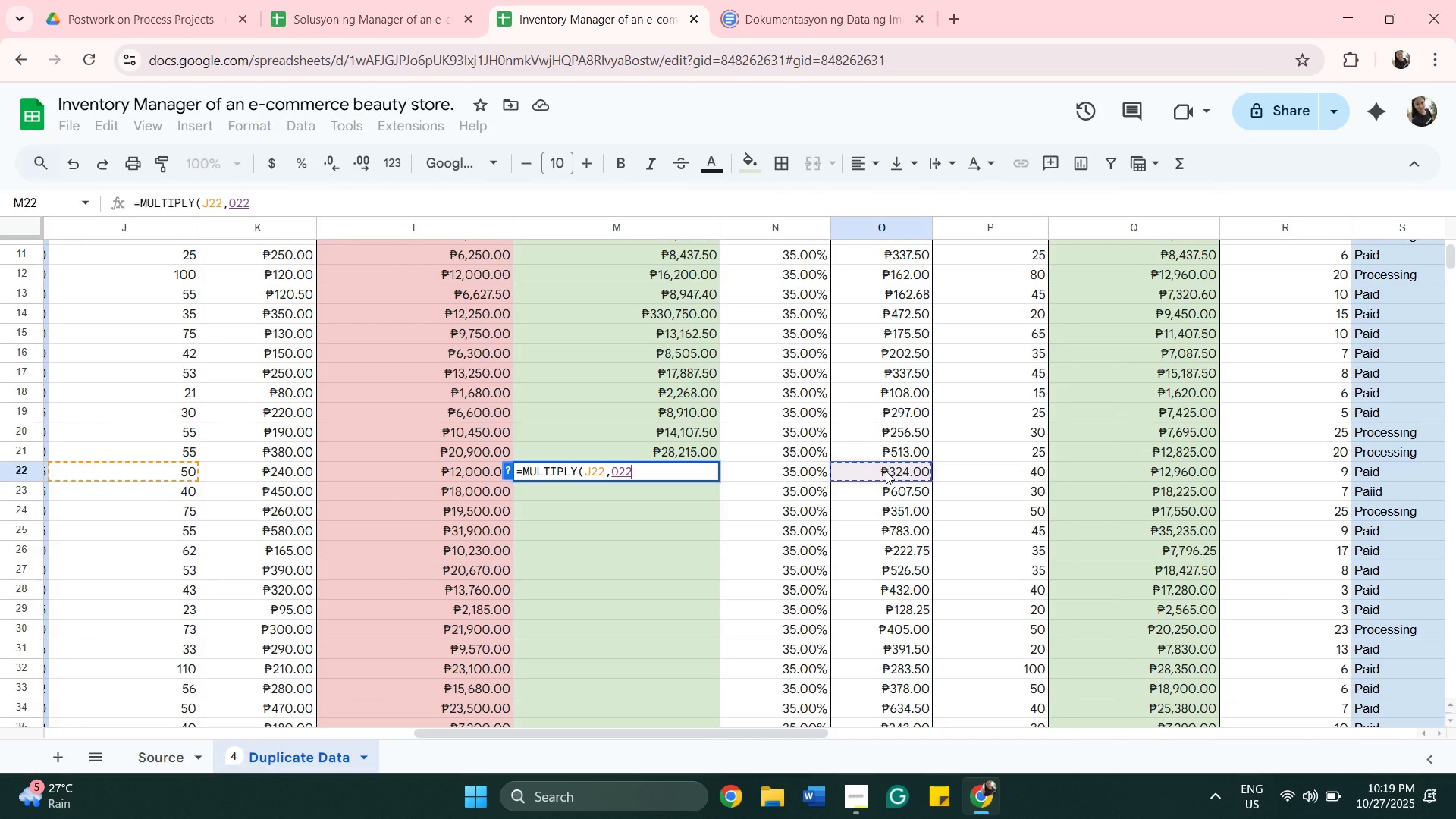 
key(Shift+0)
 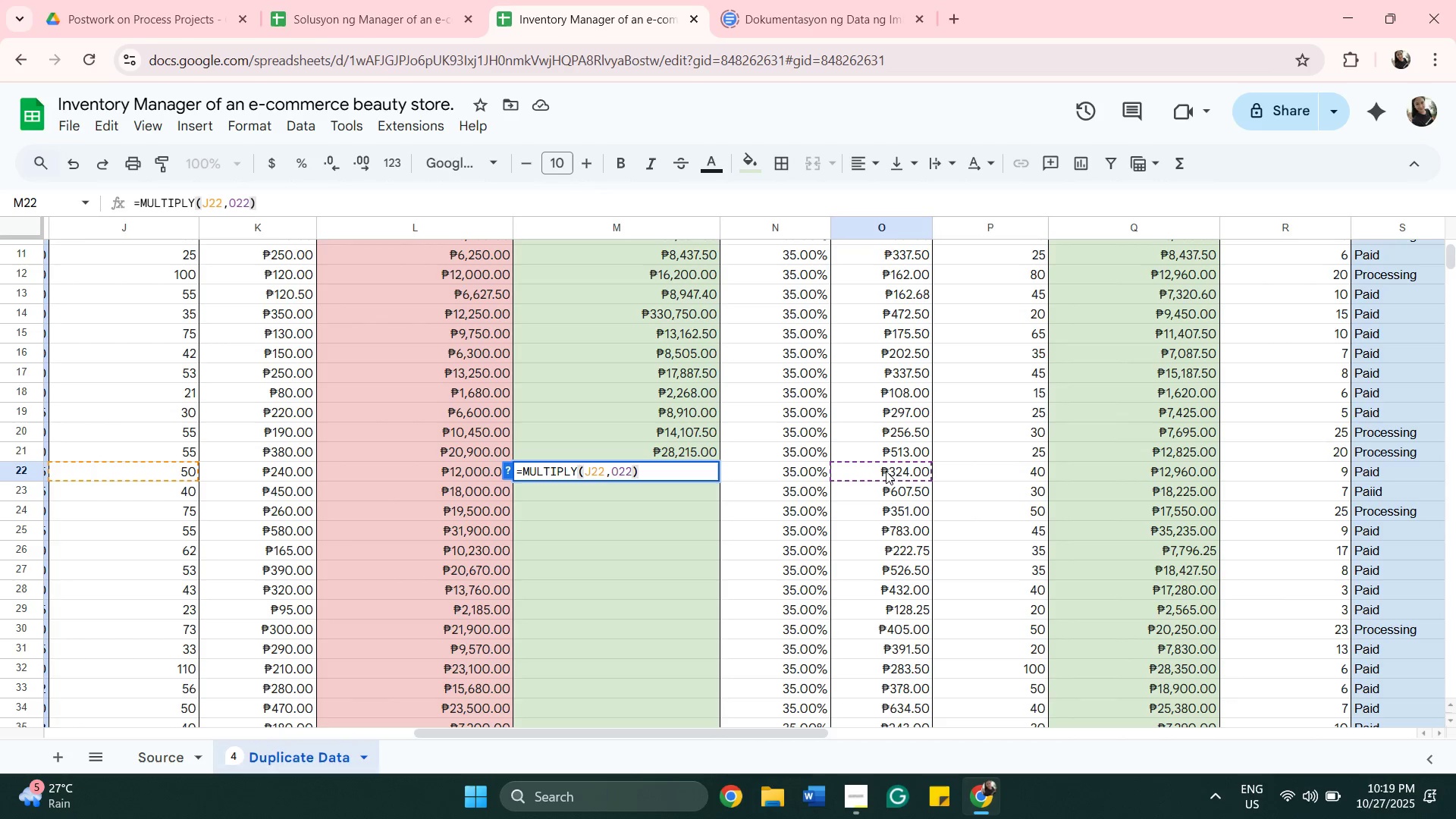 
key(Enter)
 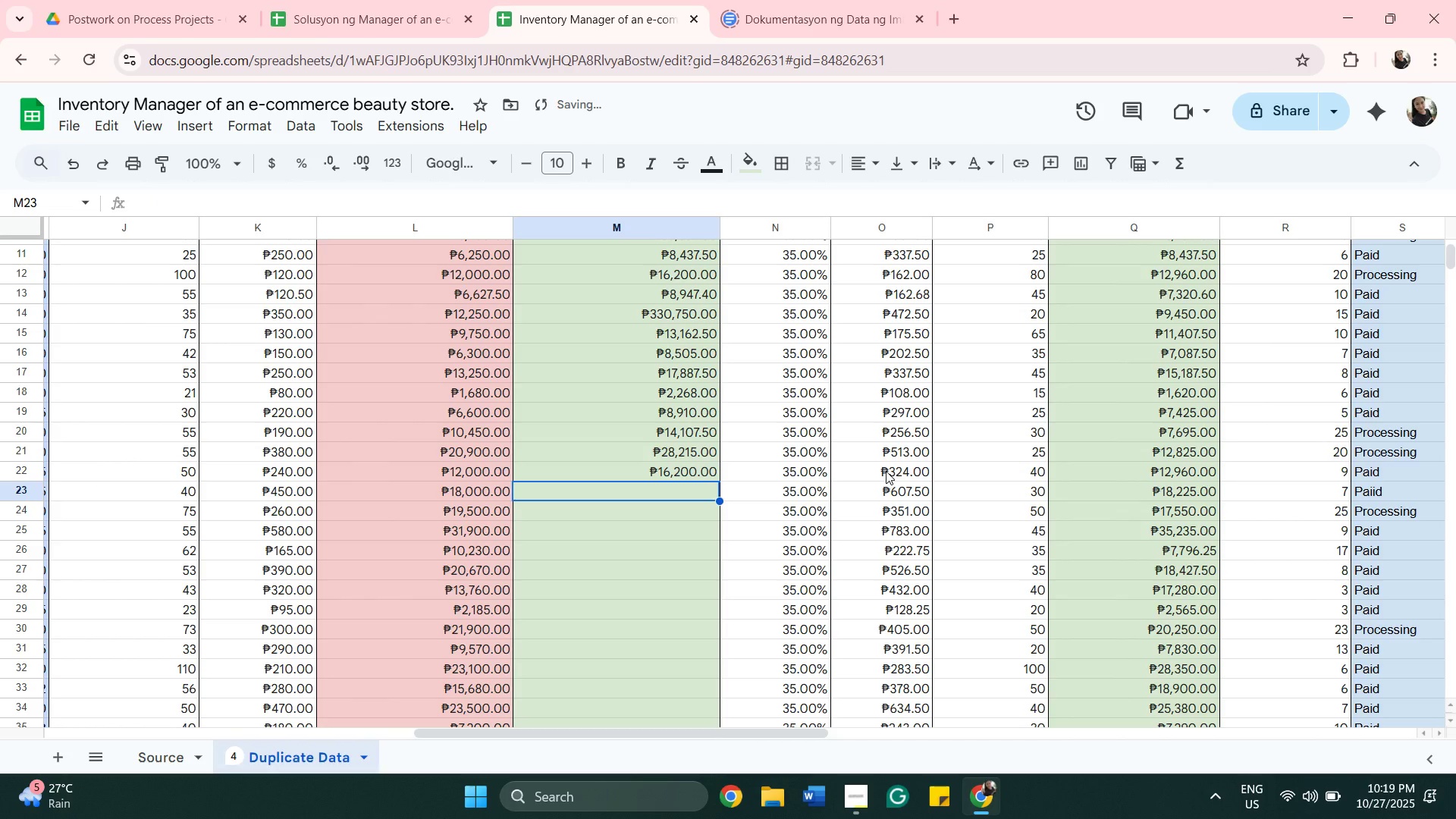 
type(=MULTPLY)
key(Backspace)
key(Backspace)
key(Backspace)
 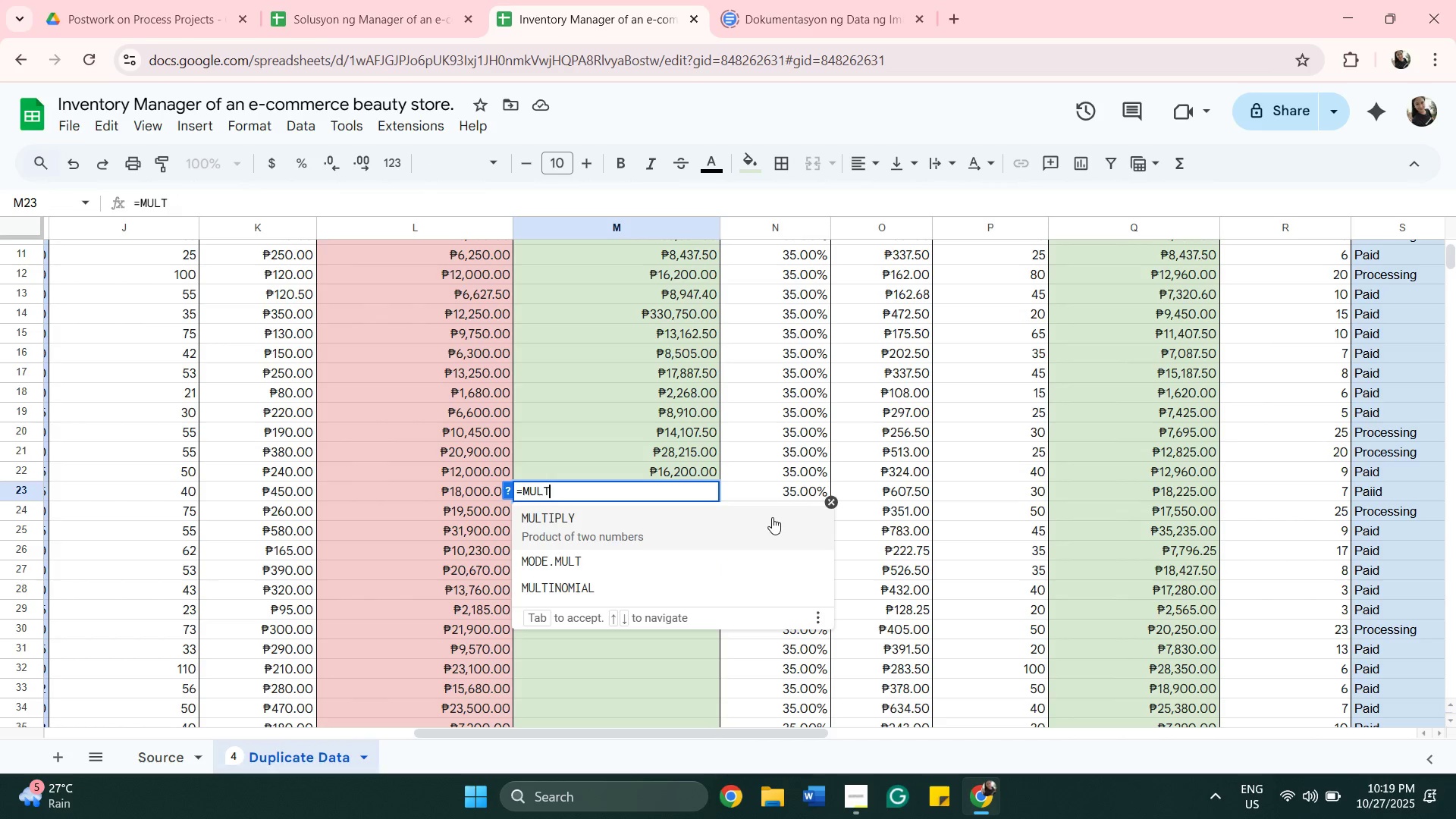 
left_click([772, 517])
 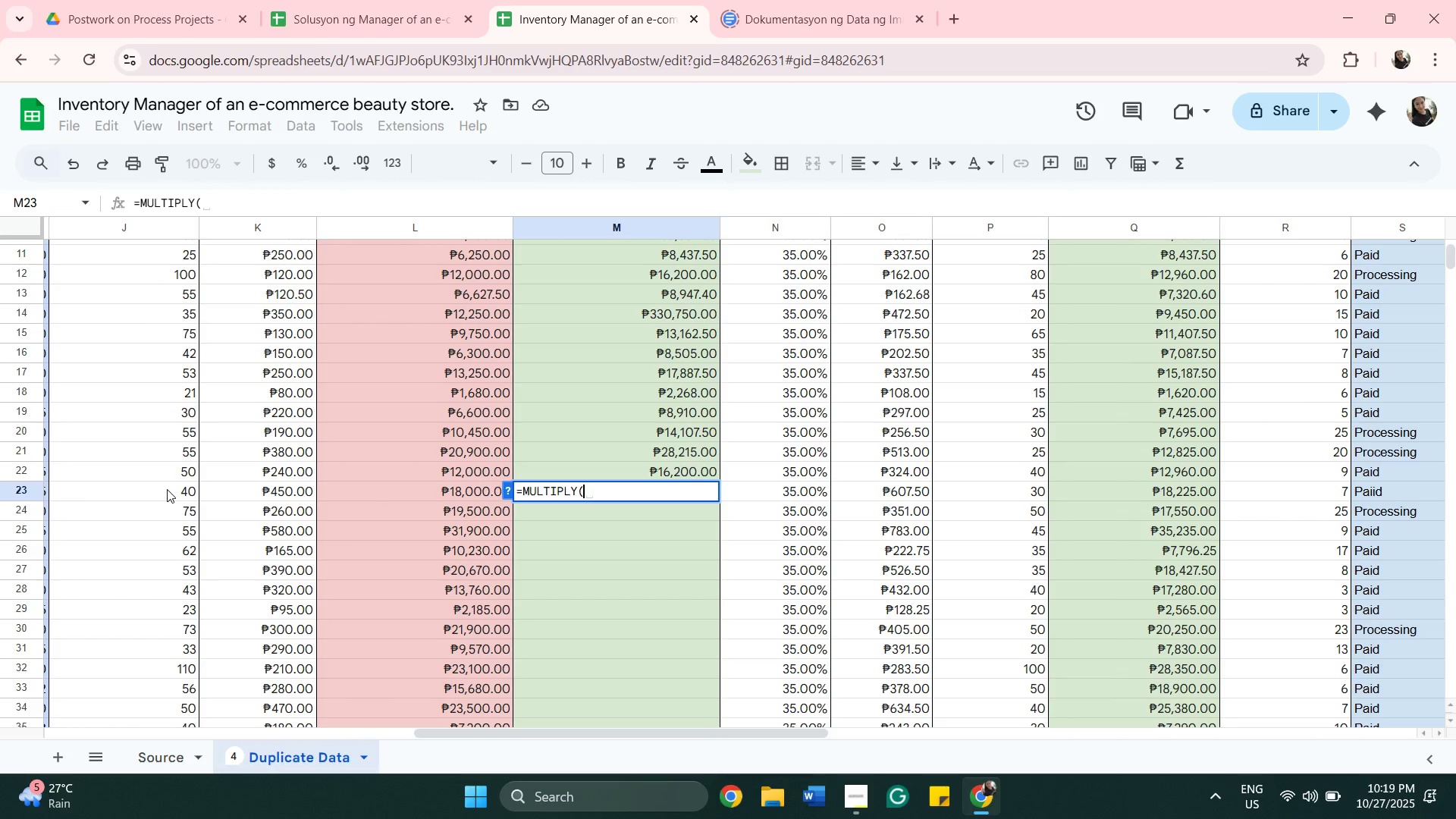 
left_click([167, 489])
 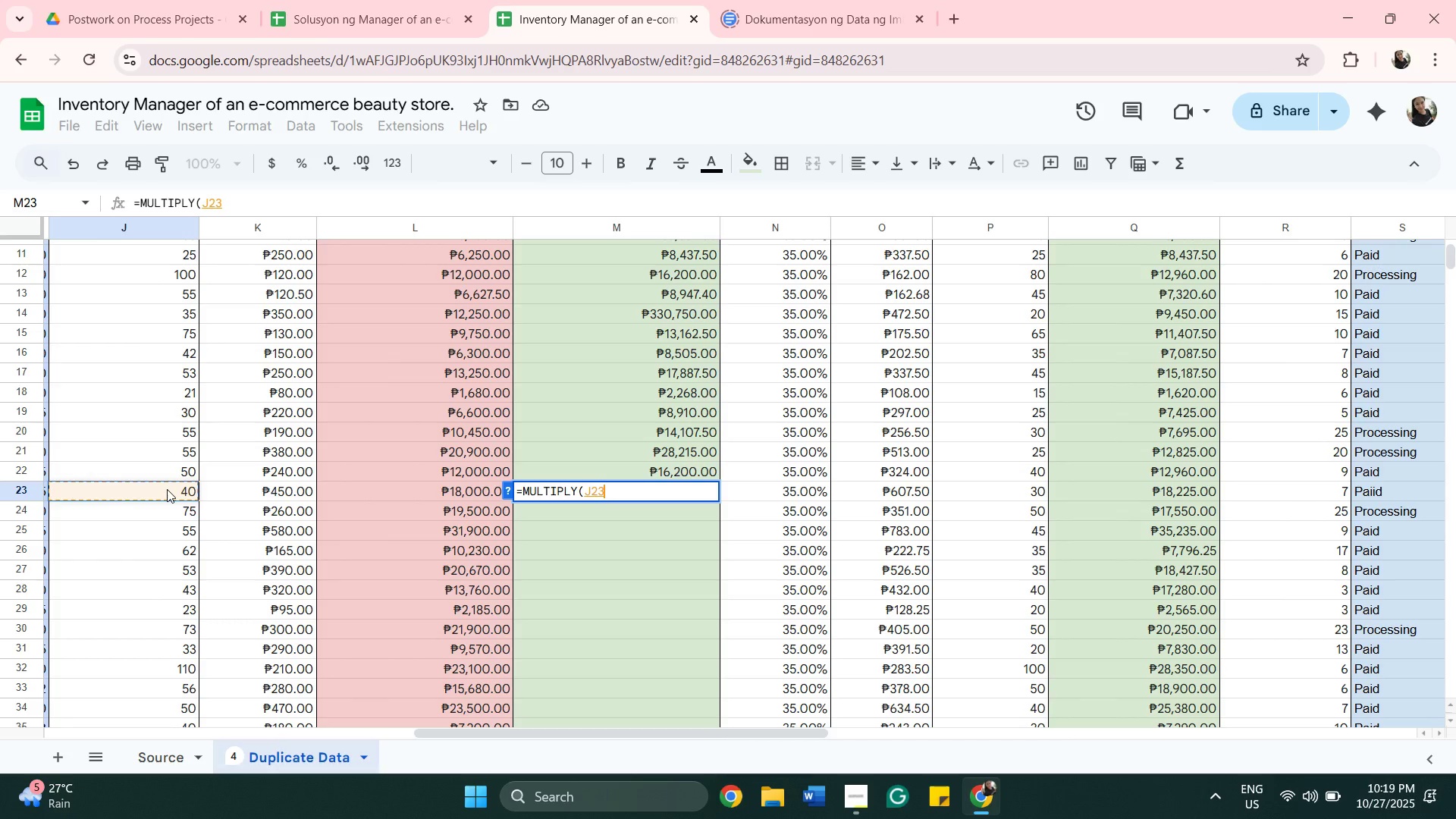 
key(Comma)
 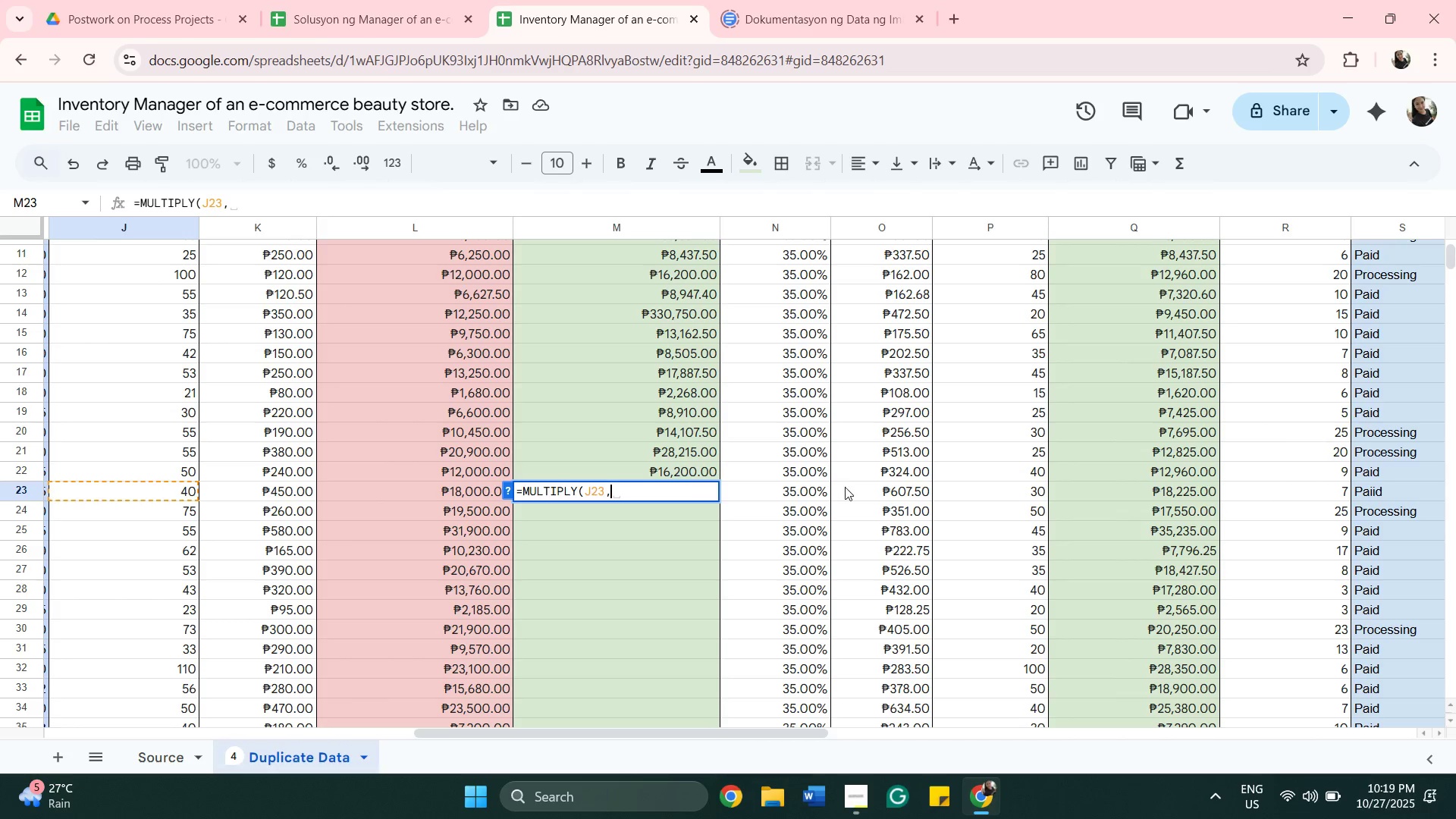 
left_click([847, 490])
 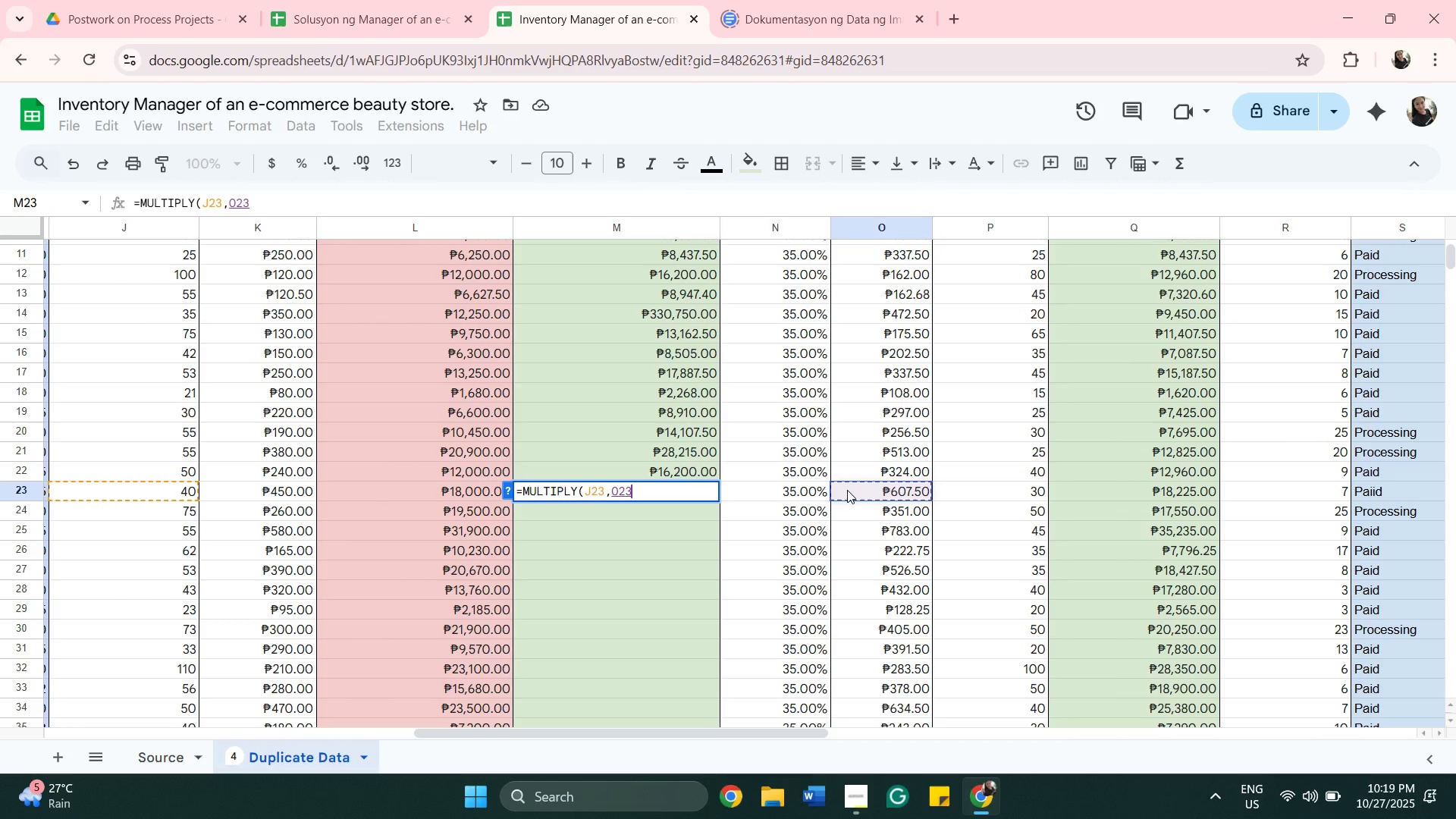 
key(Shift+0)
 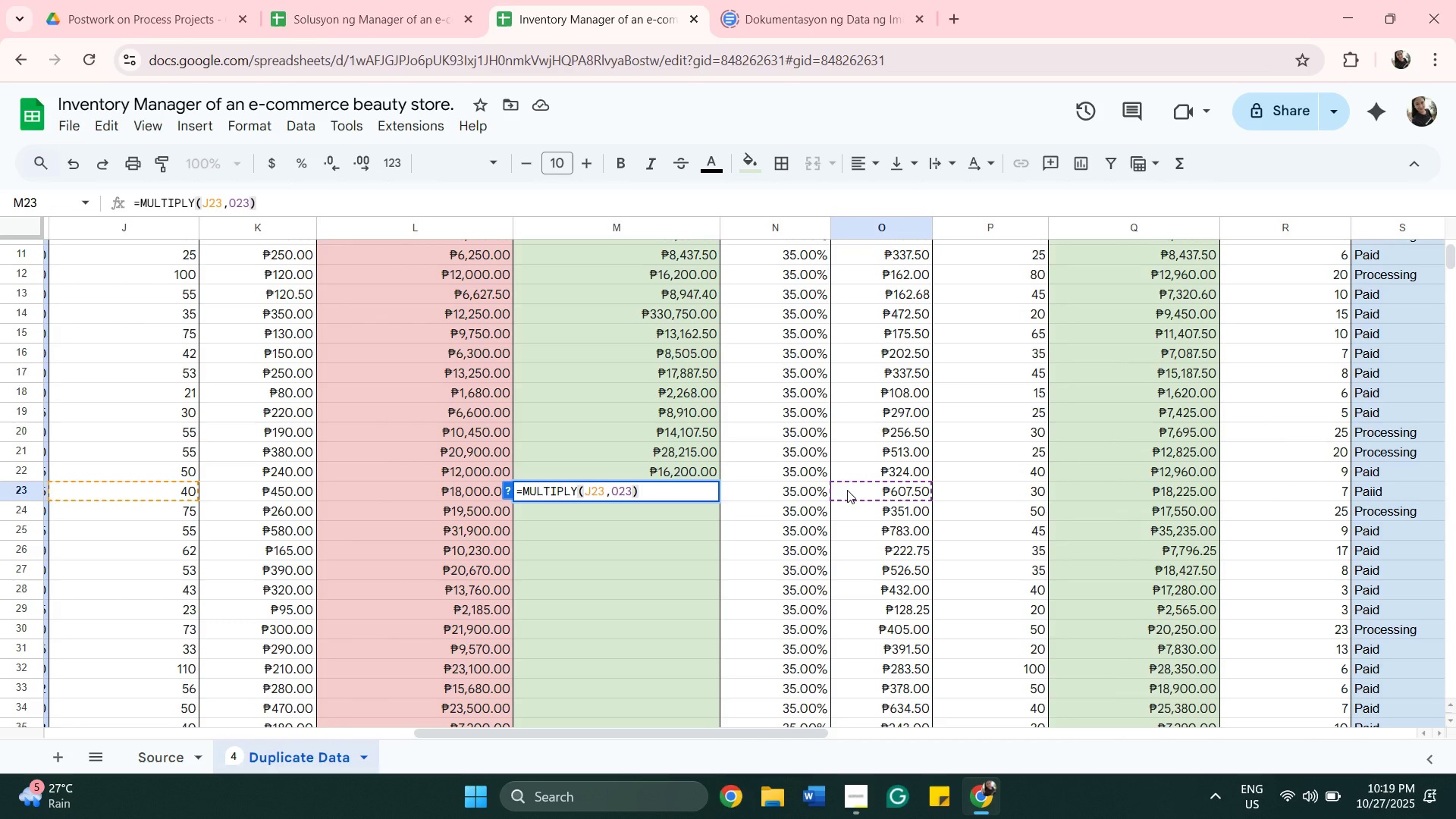 
key(Enter)
 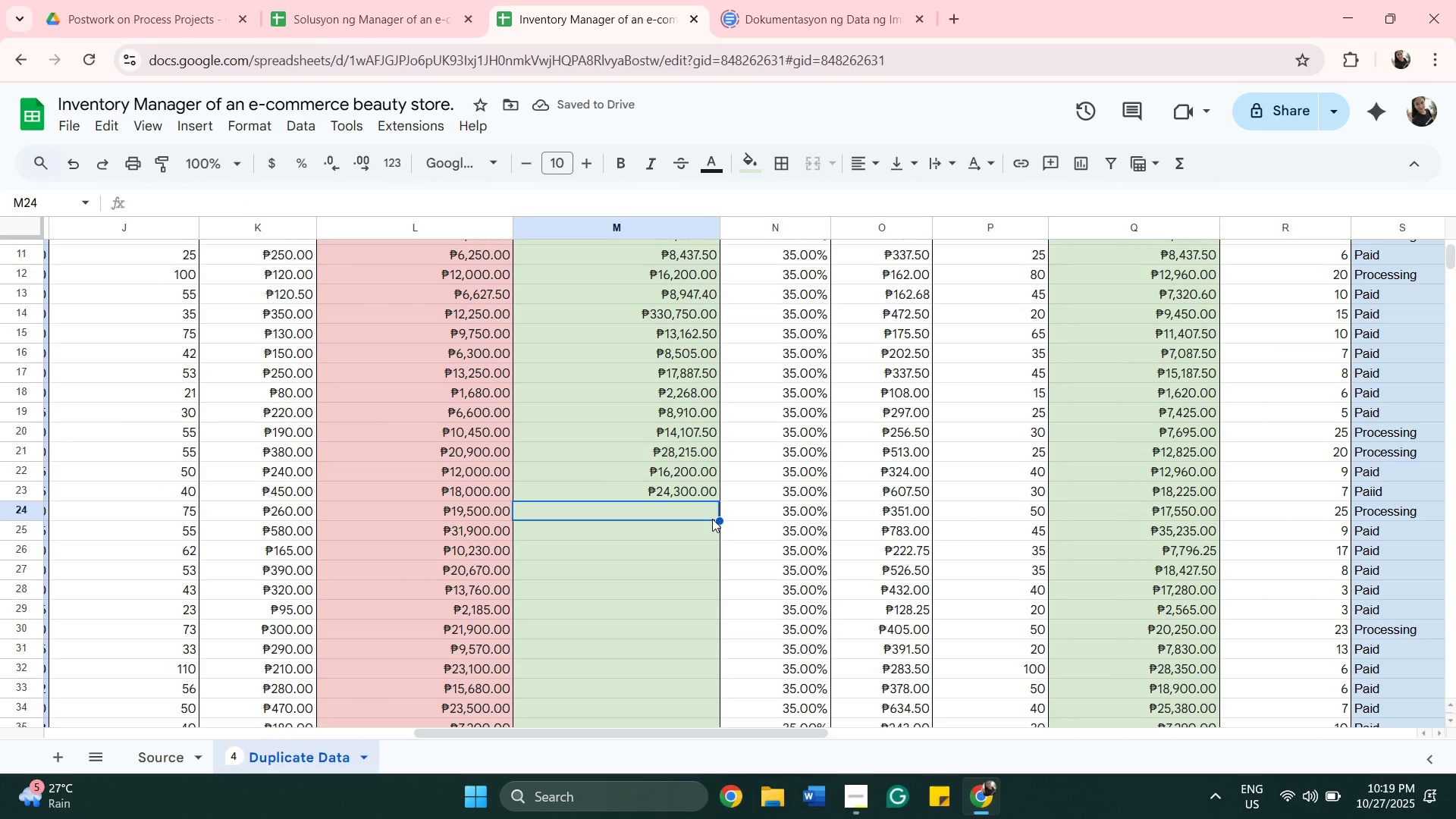 
type(=MU)
 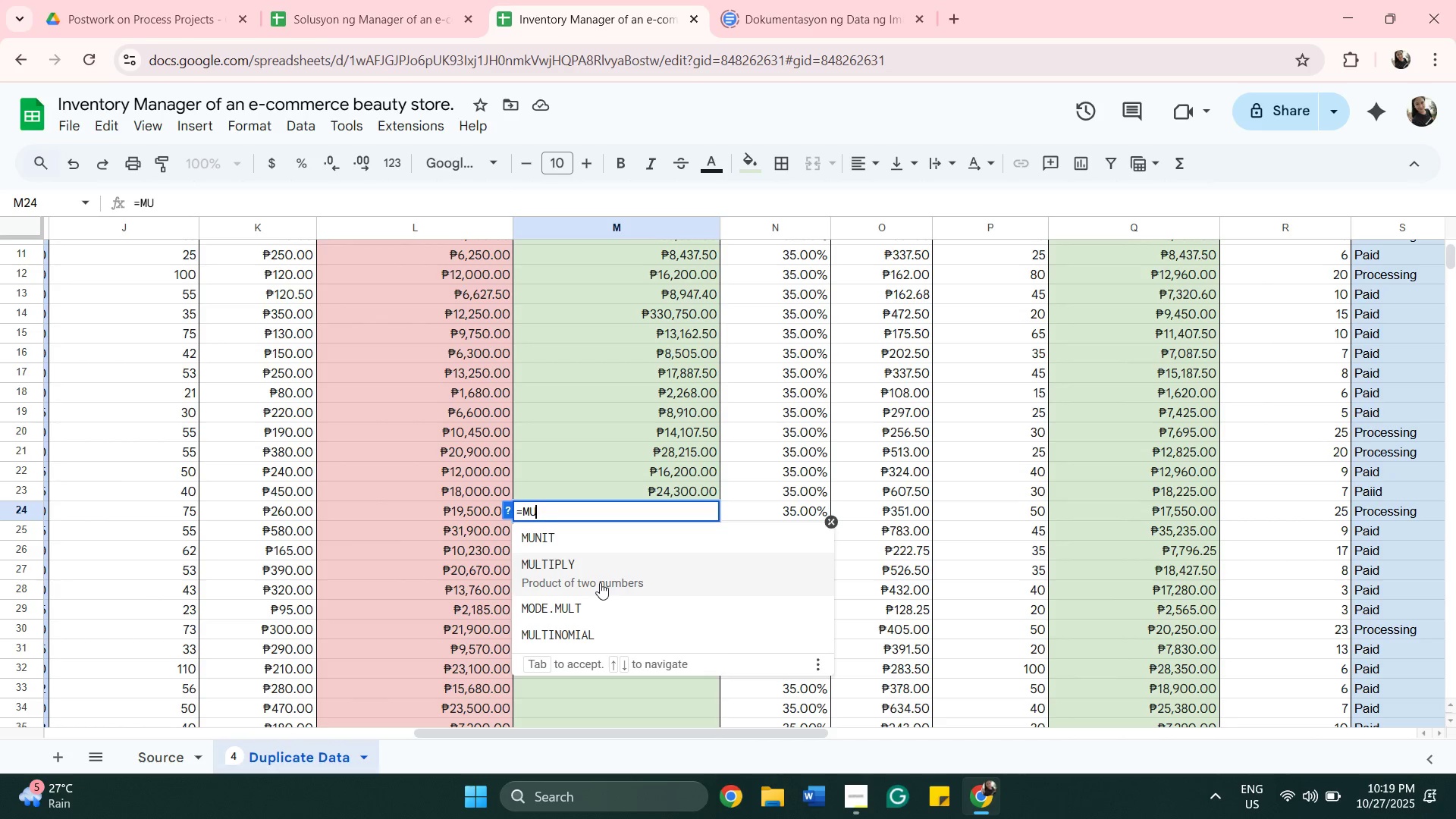 
left_click([600, 582])
 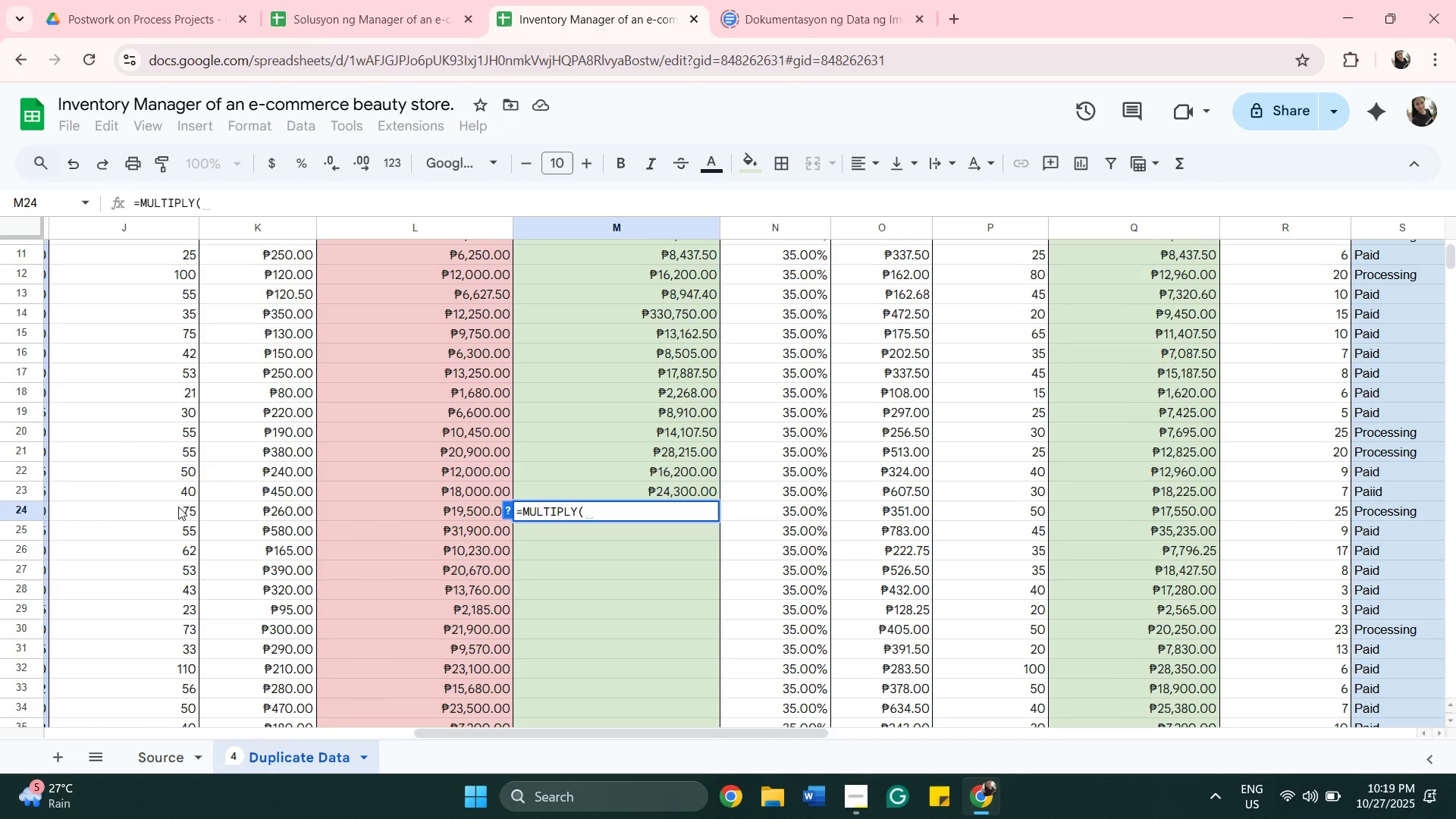 
left_click([179, 510])
 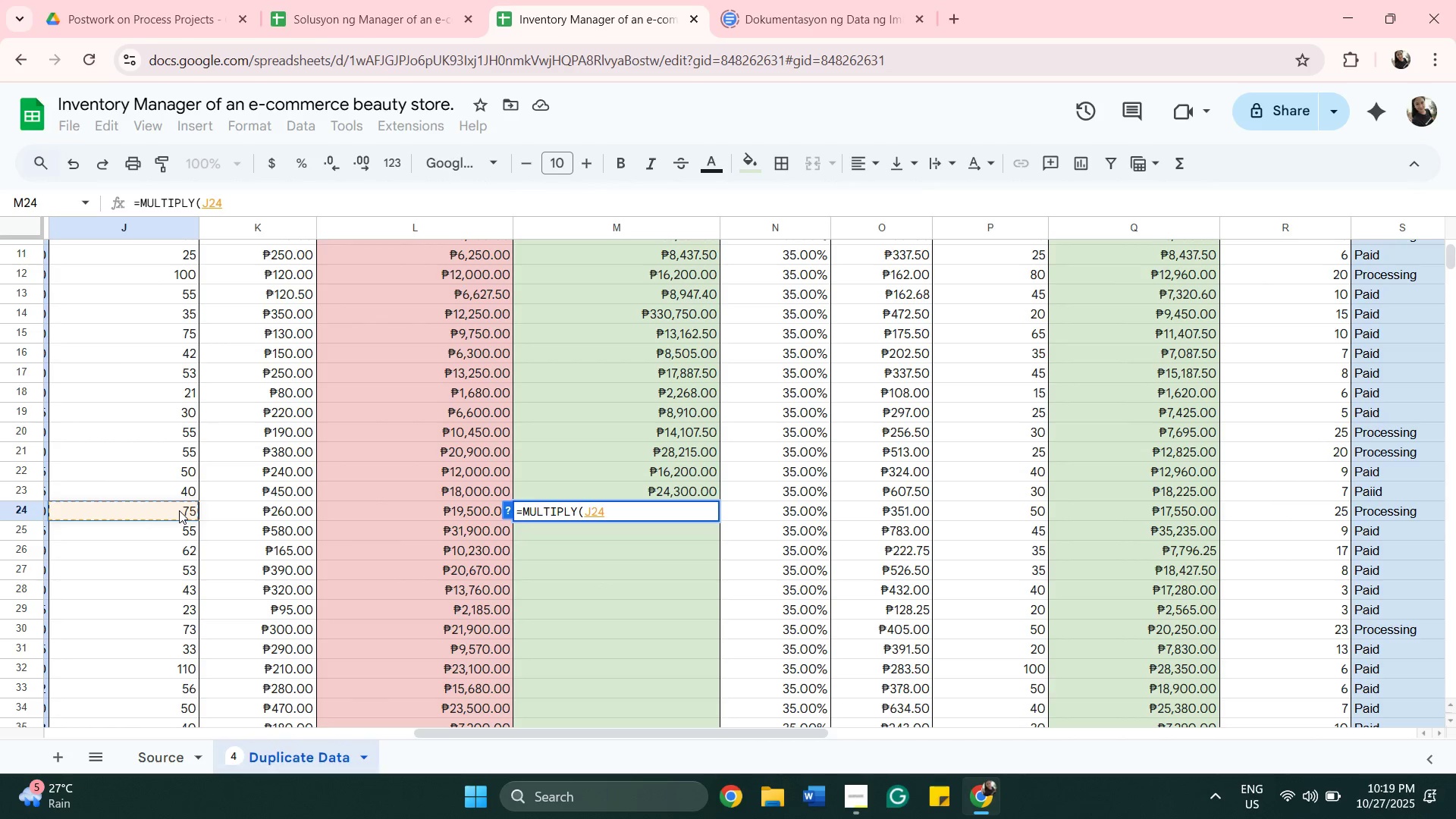 
key(Comma)
 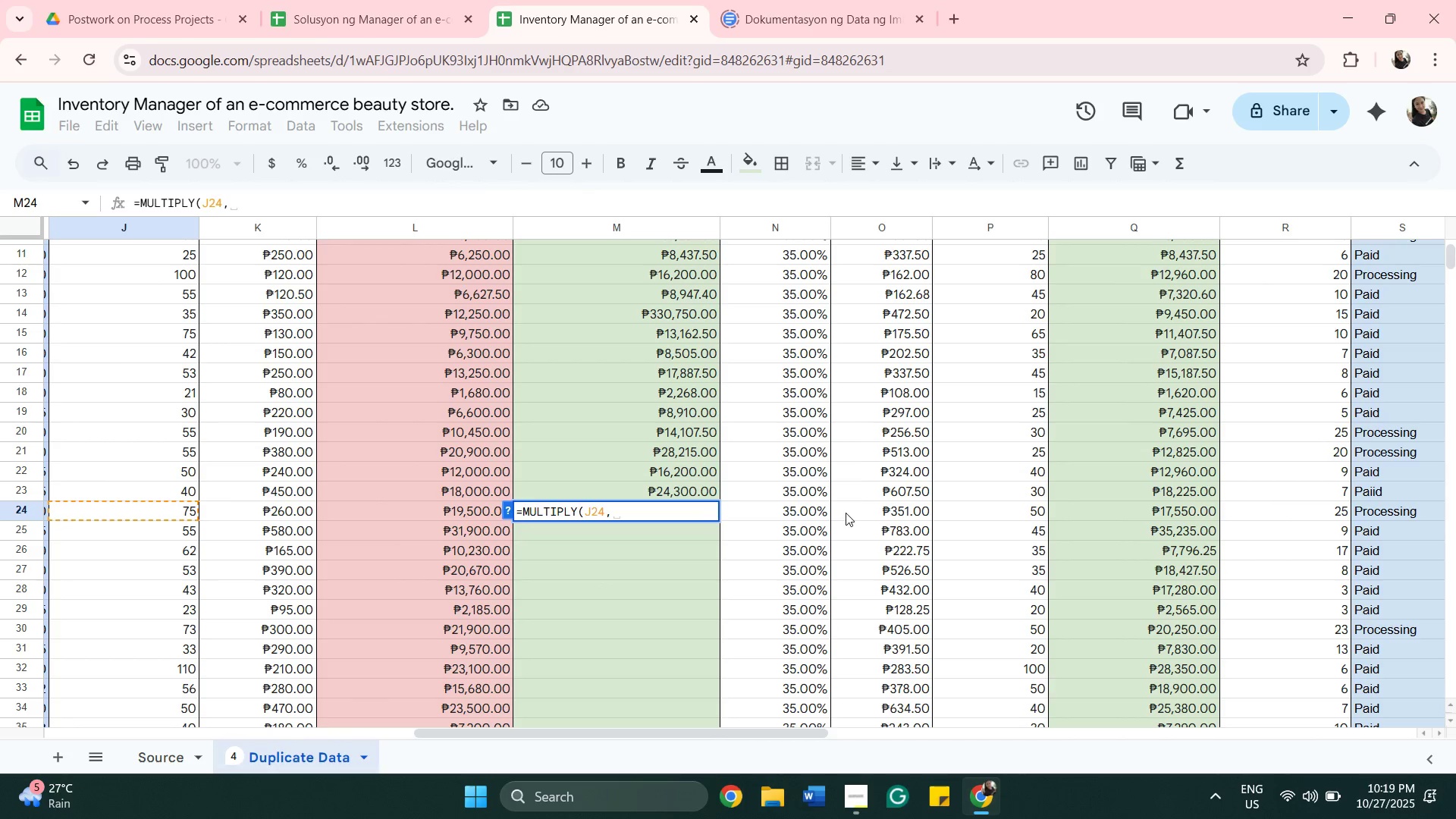 
left_click([861, 511])
 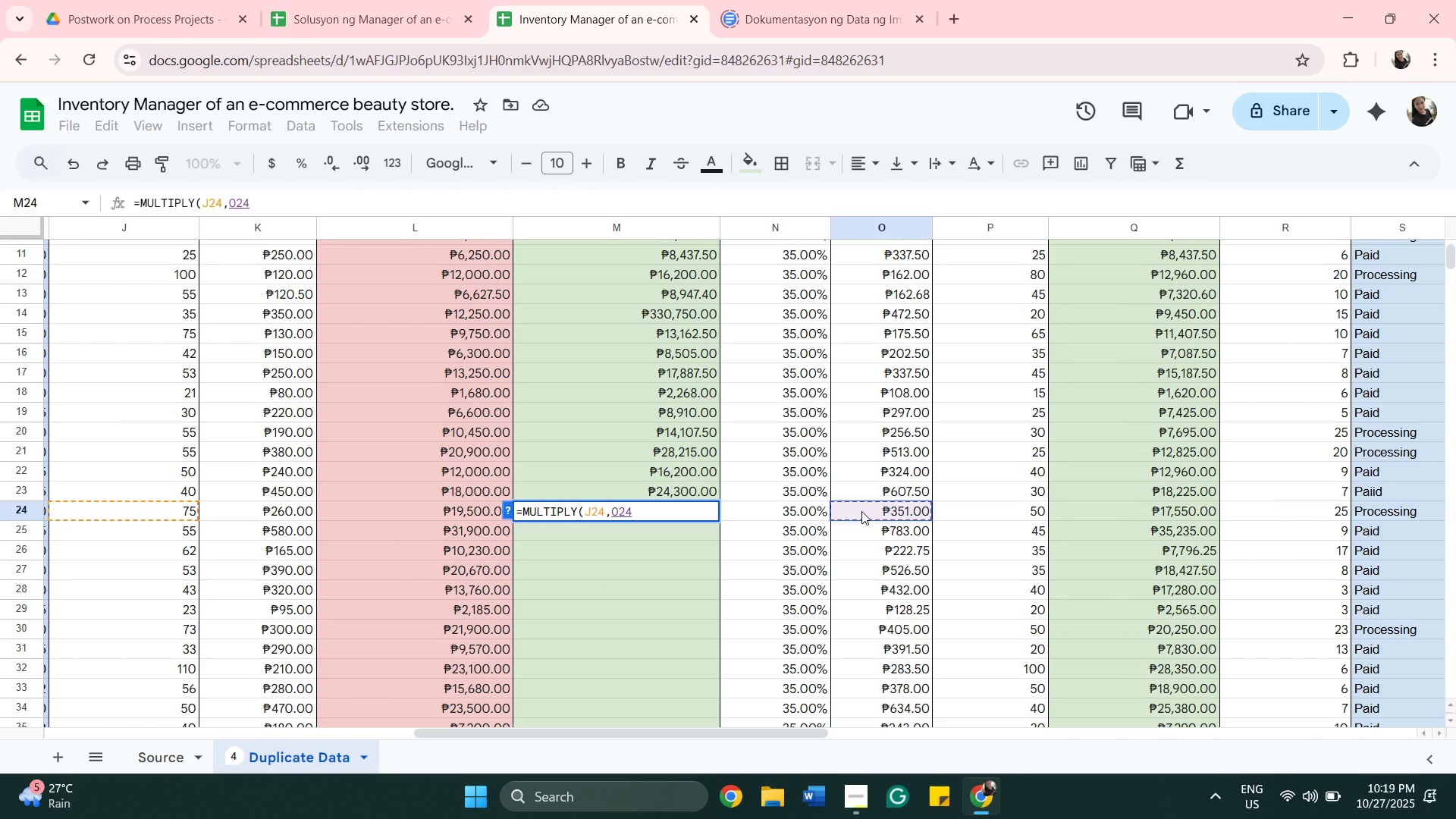 
key(Shift+0)
 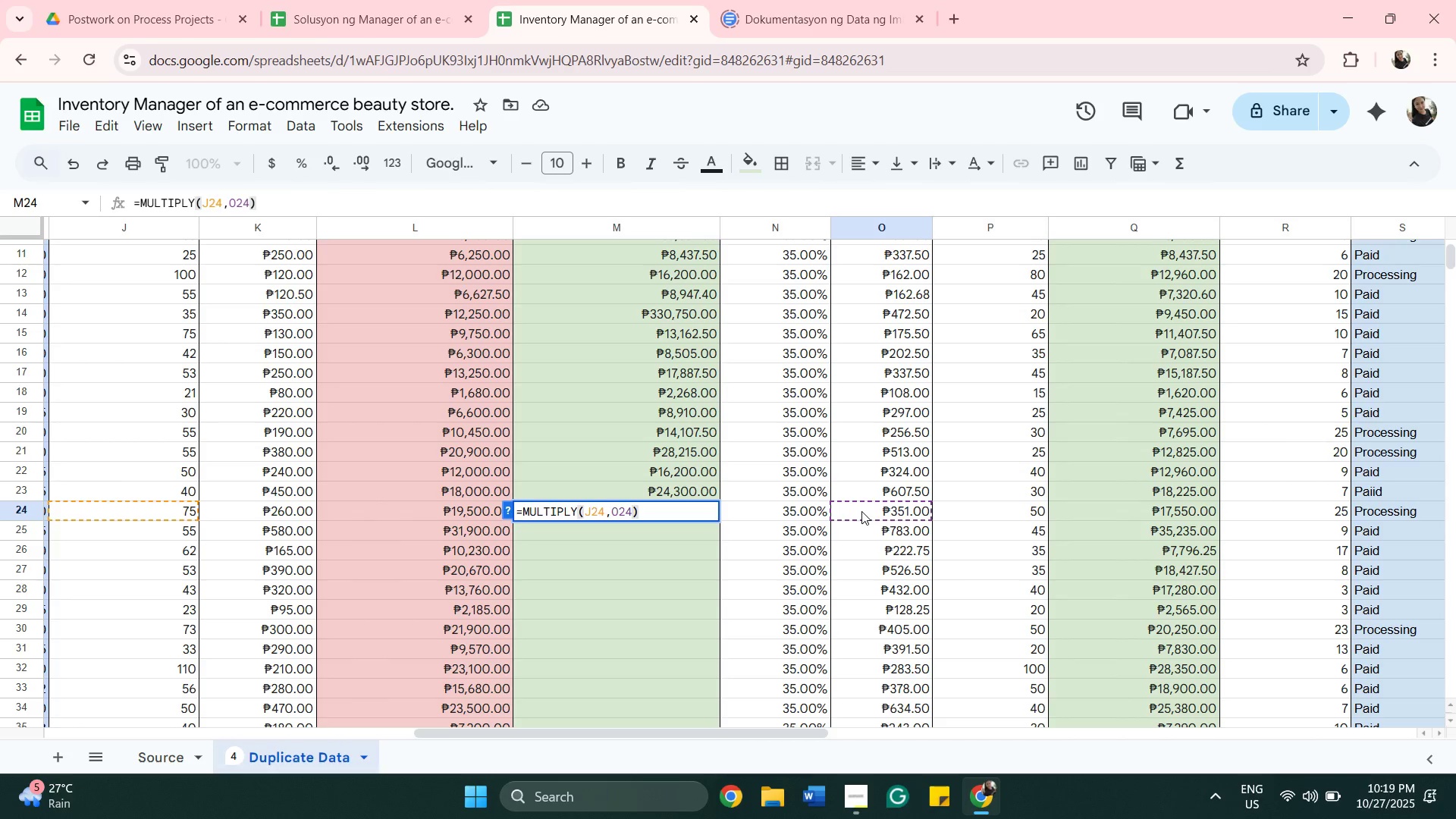 
key(Enter)
 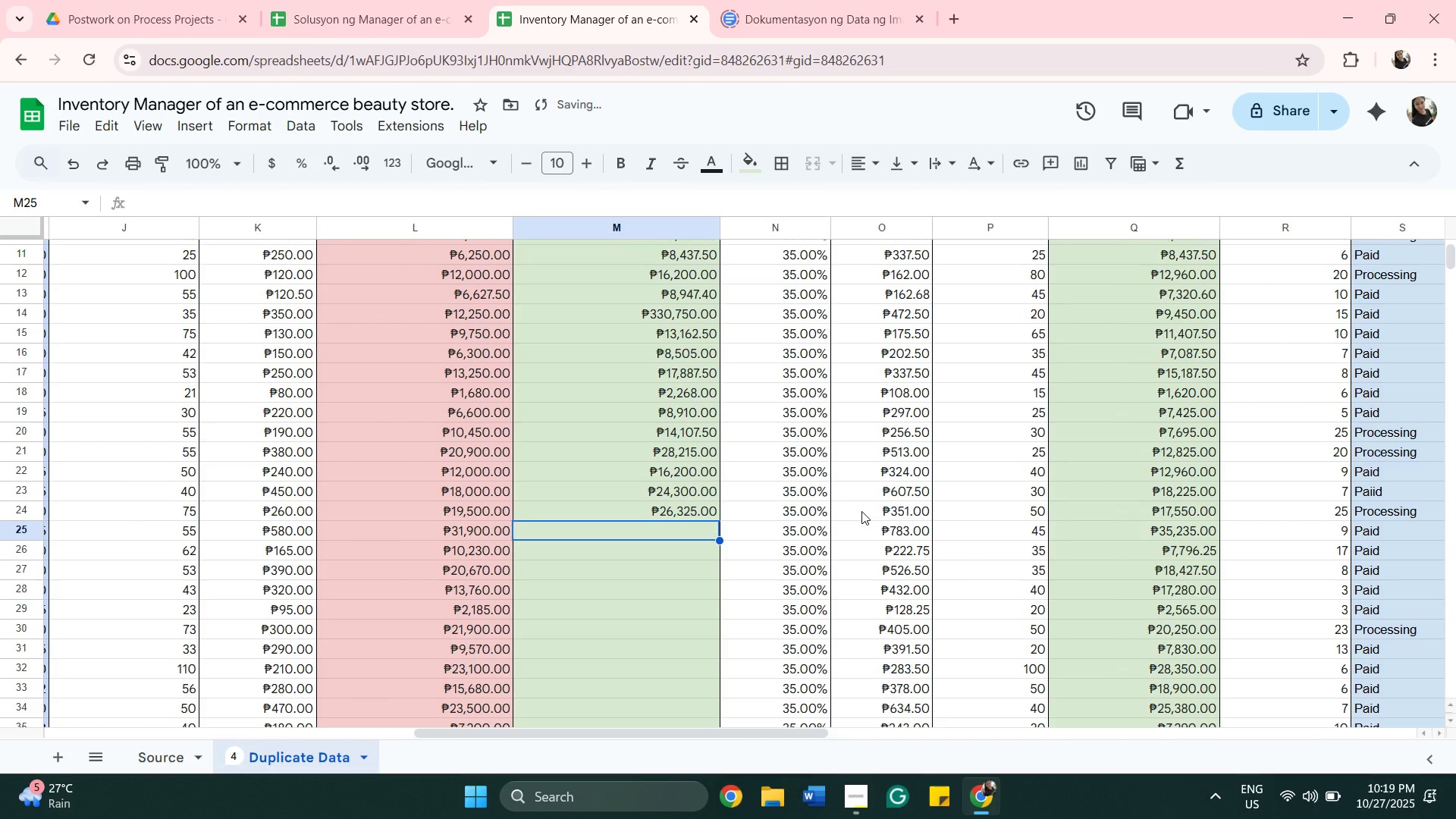 
type(=MUL)
 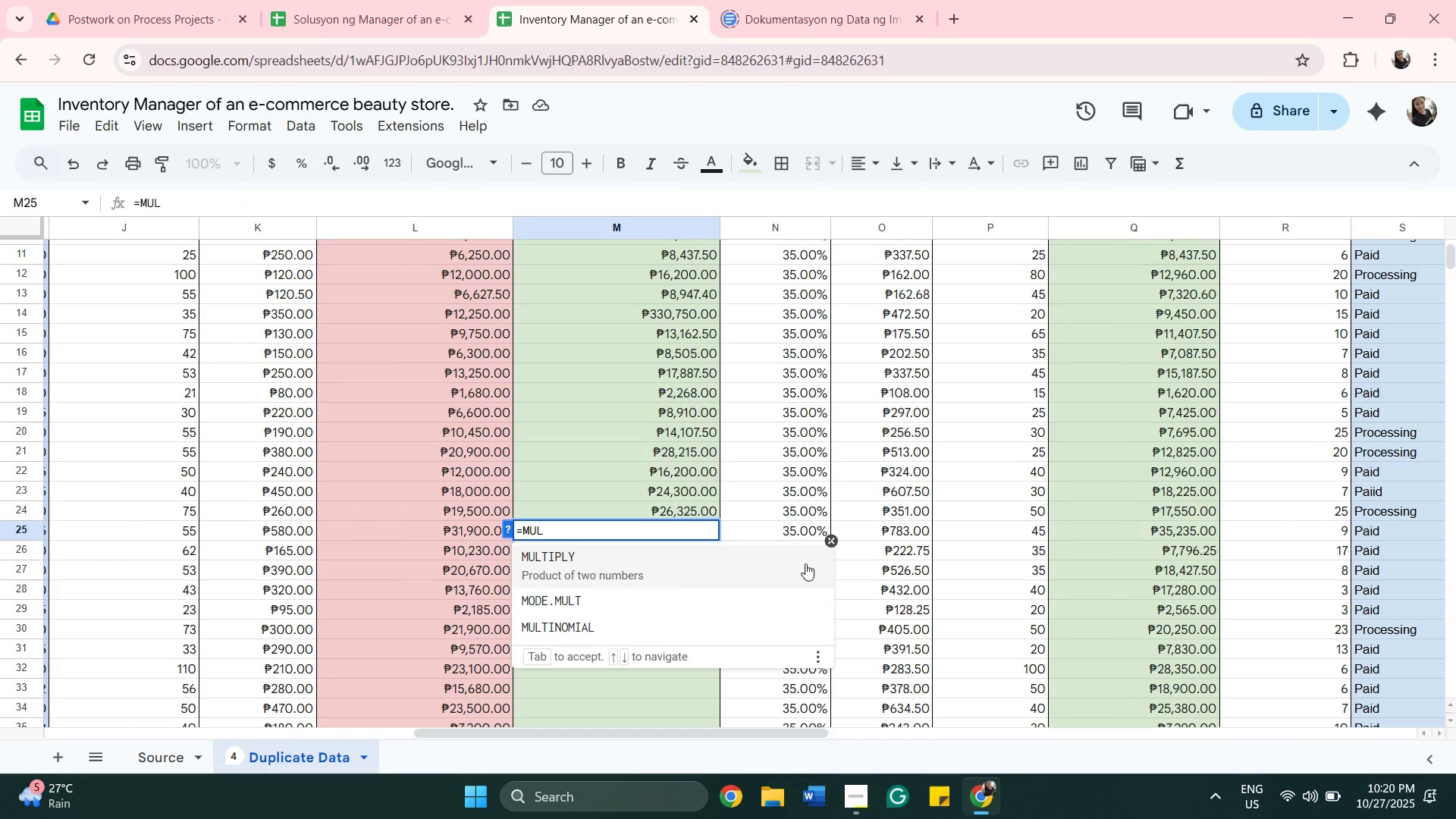 
left_click([805, 563])
 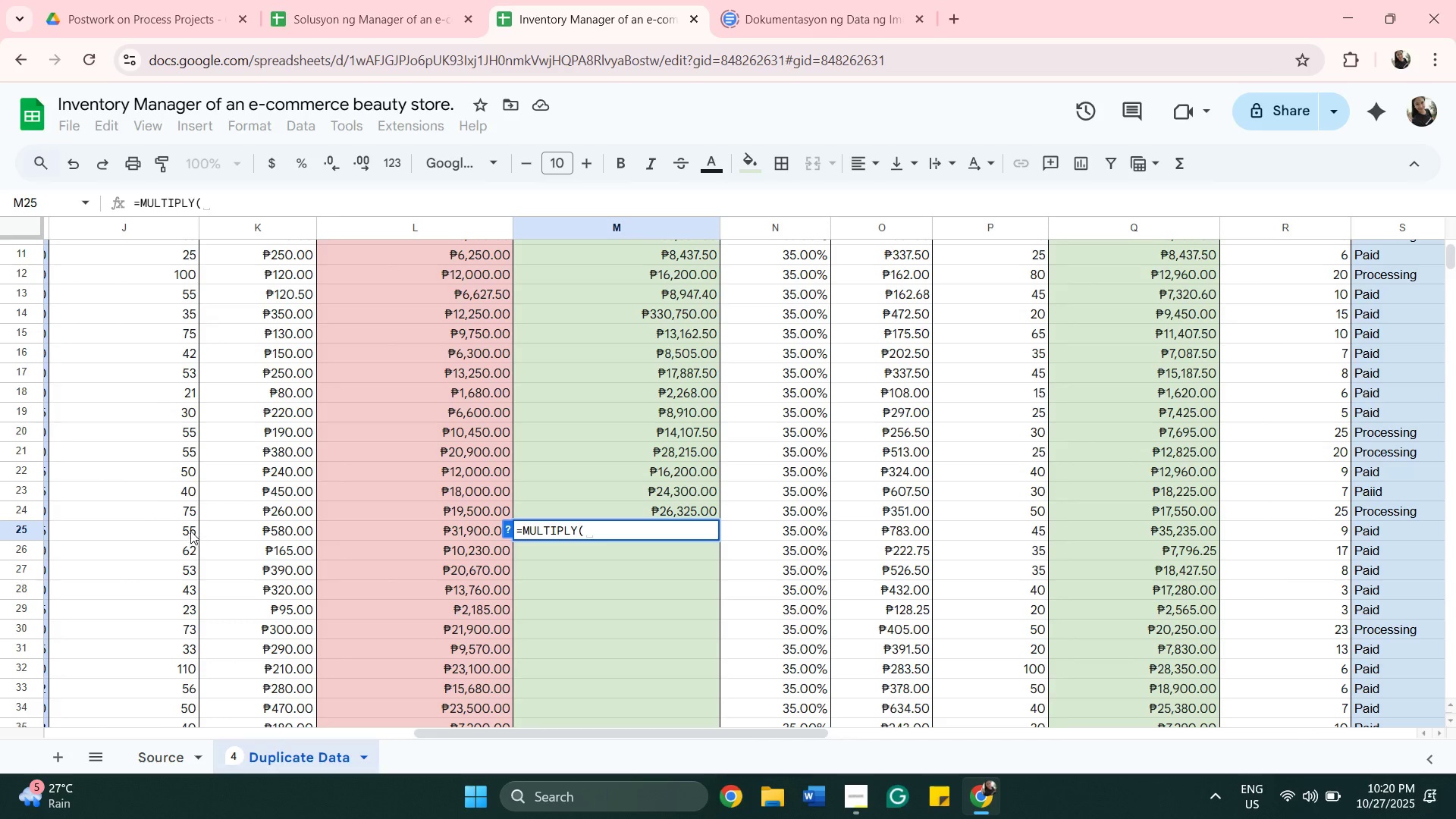 
left_click([190, 530])
 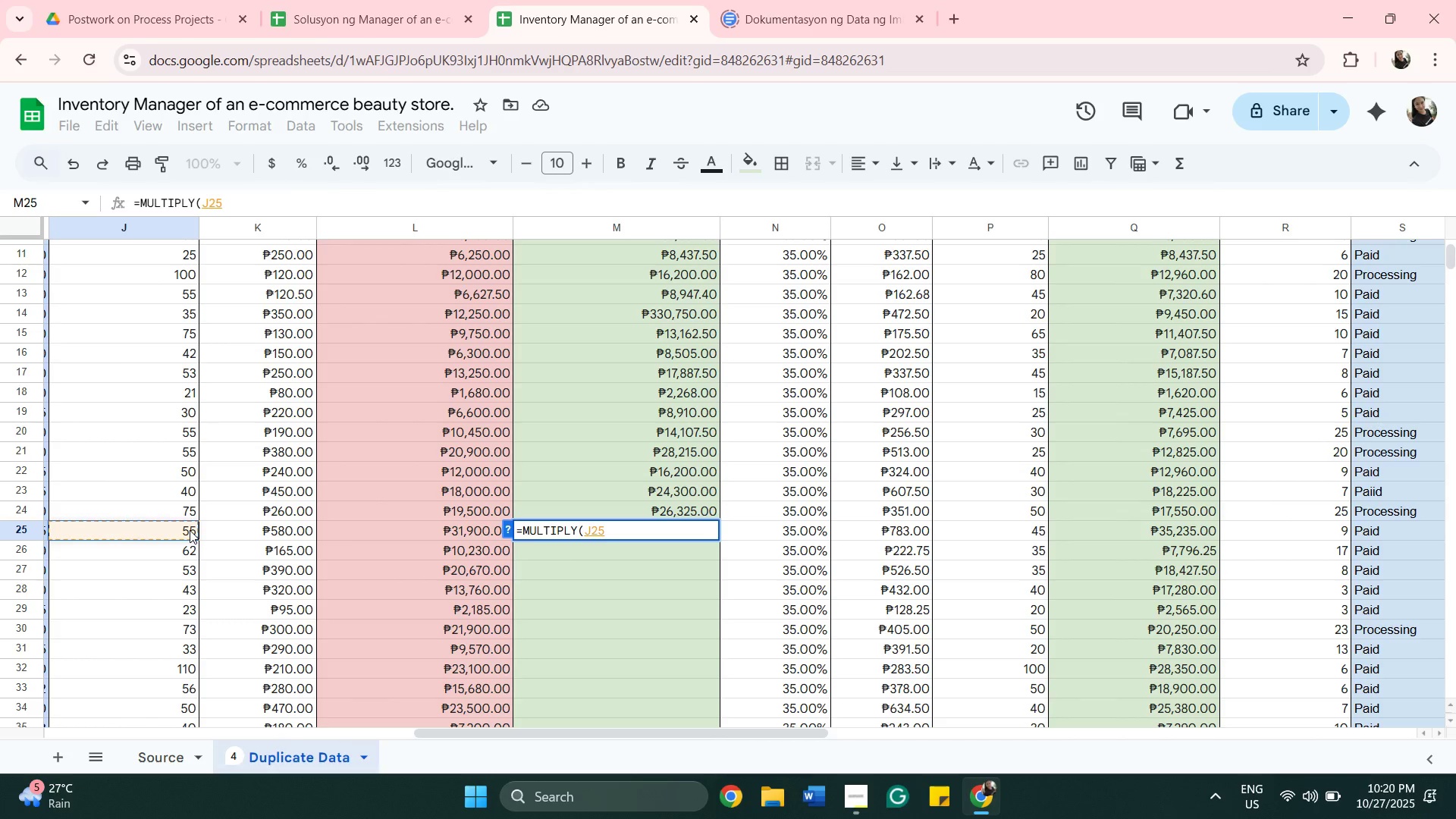 
key(Comma)
 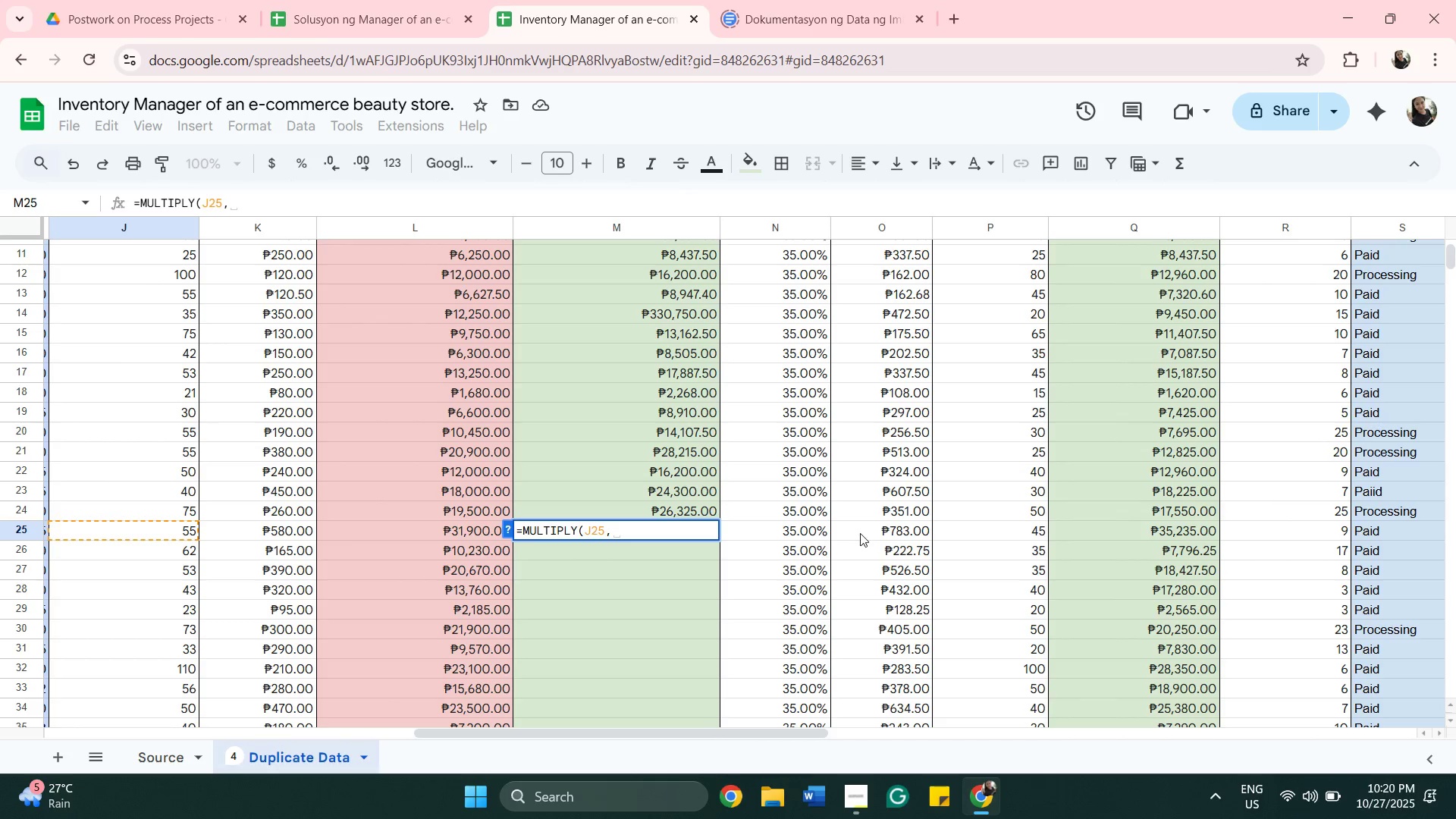 
left_click([871, 533])
 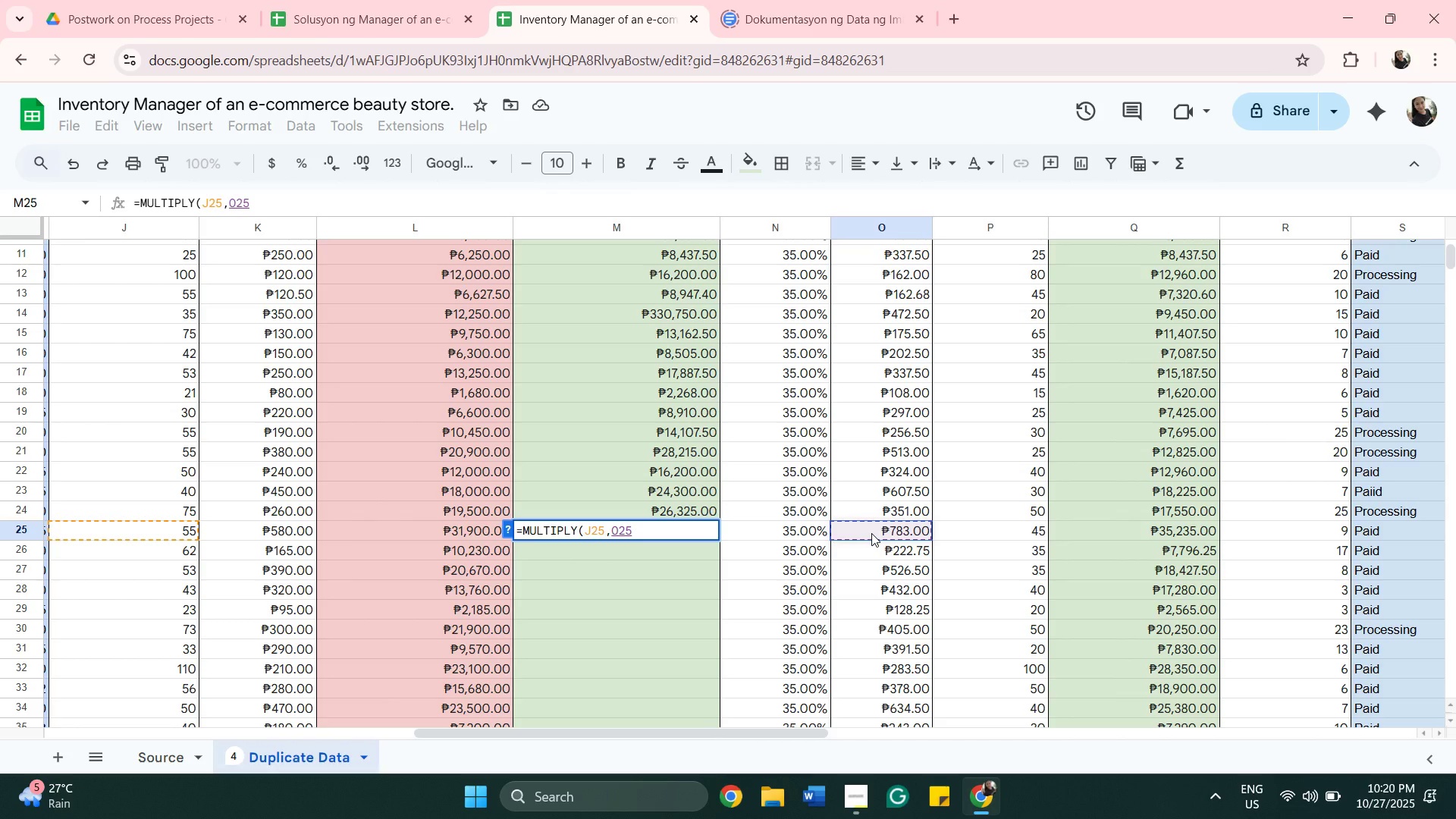 
key(Shift+0)
 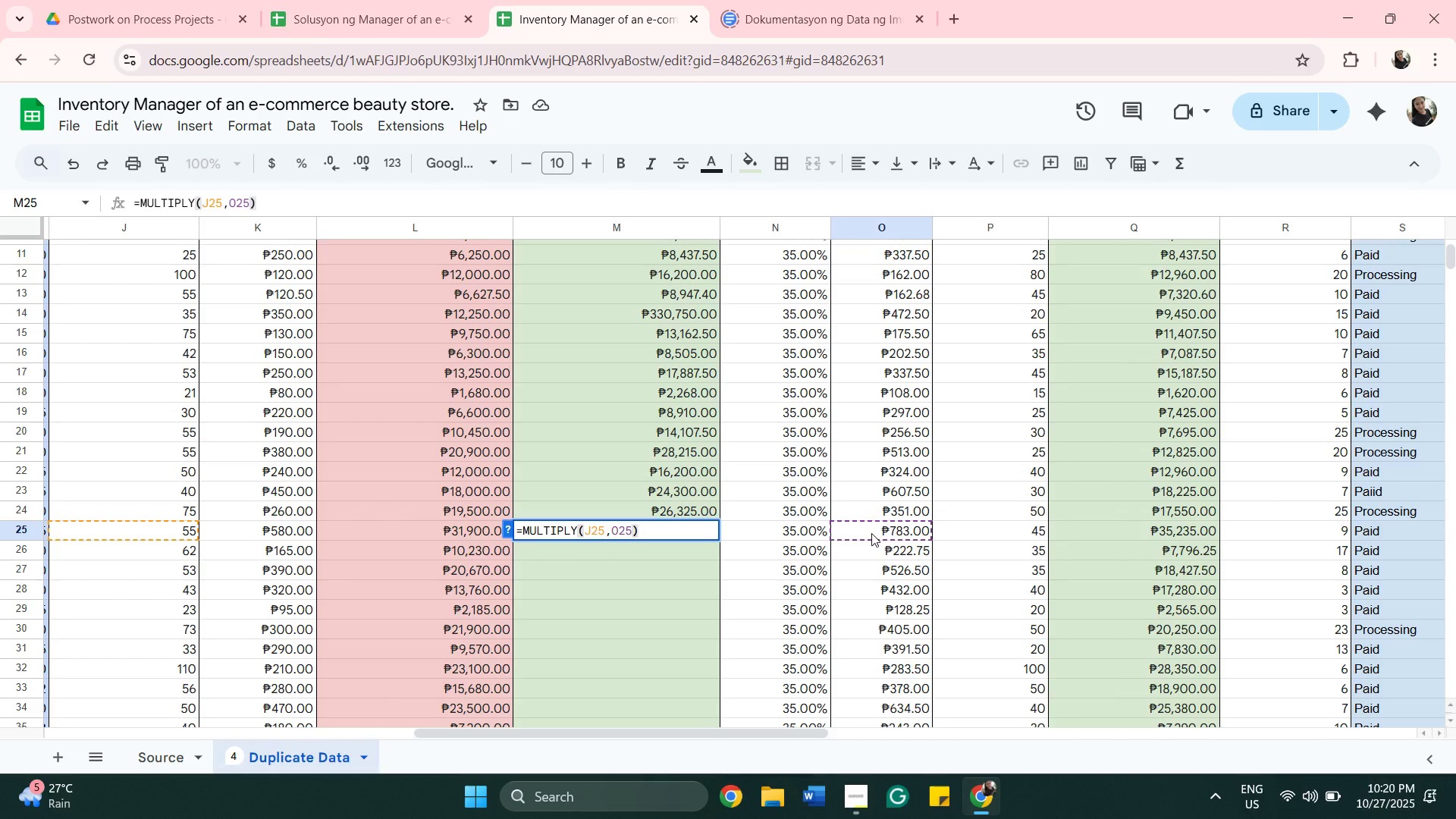 
key(Enter)
 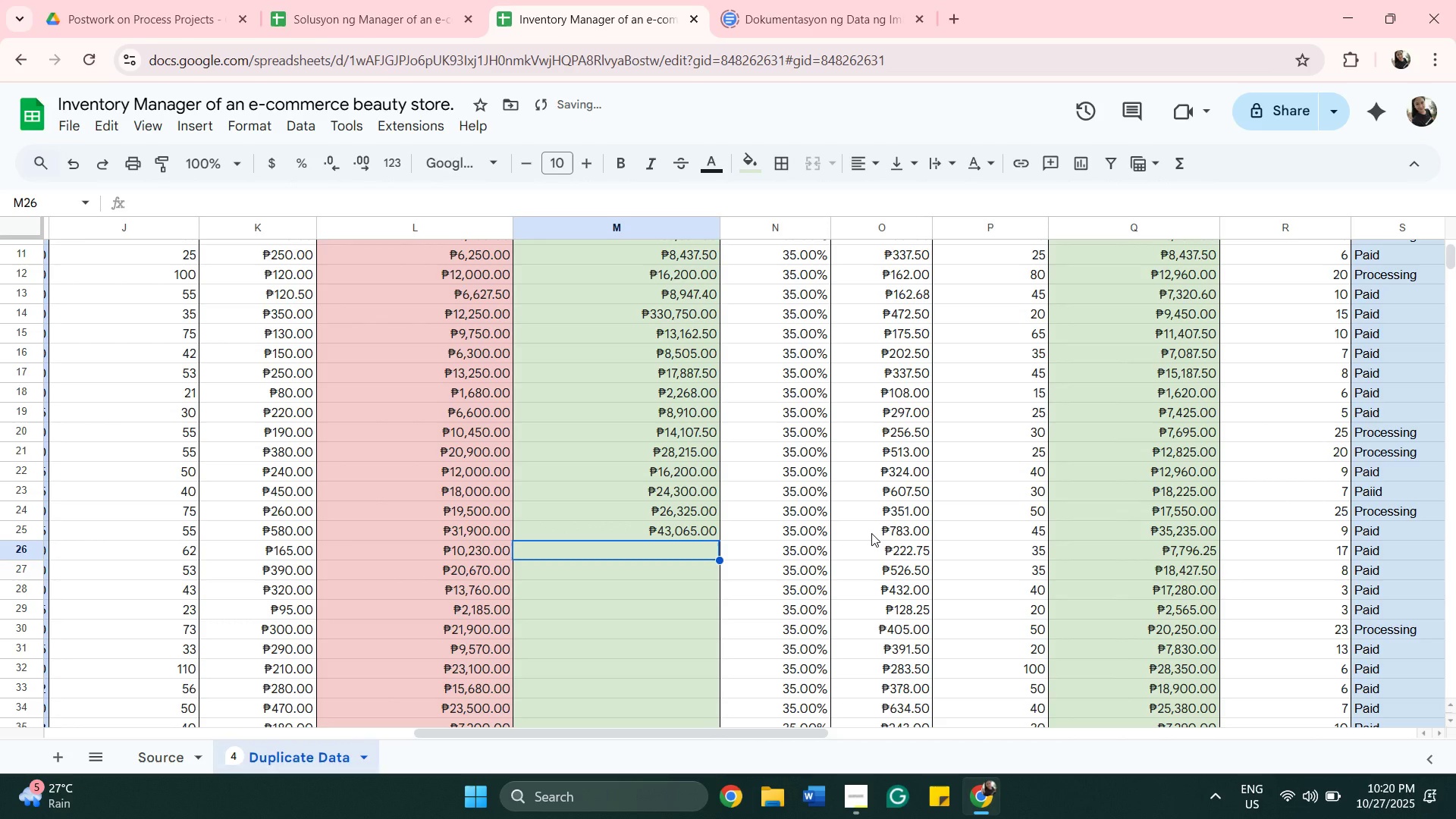 
type(=MULT)
 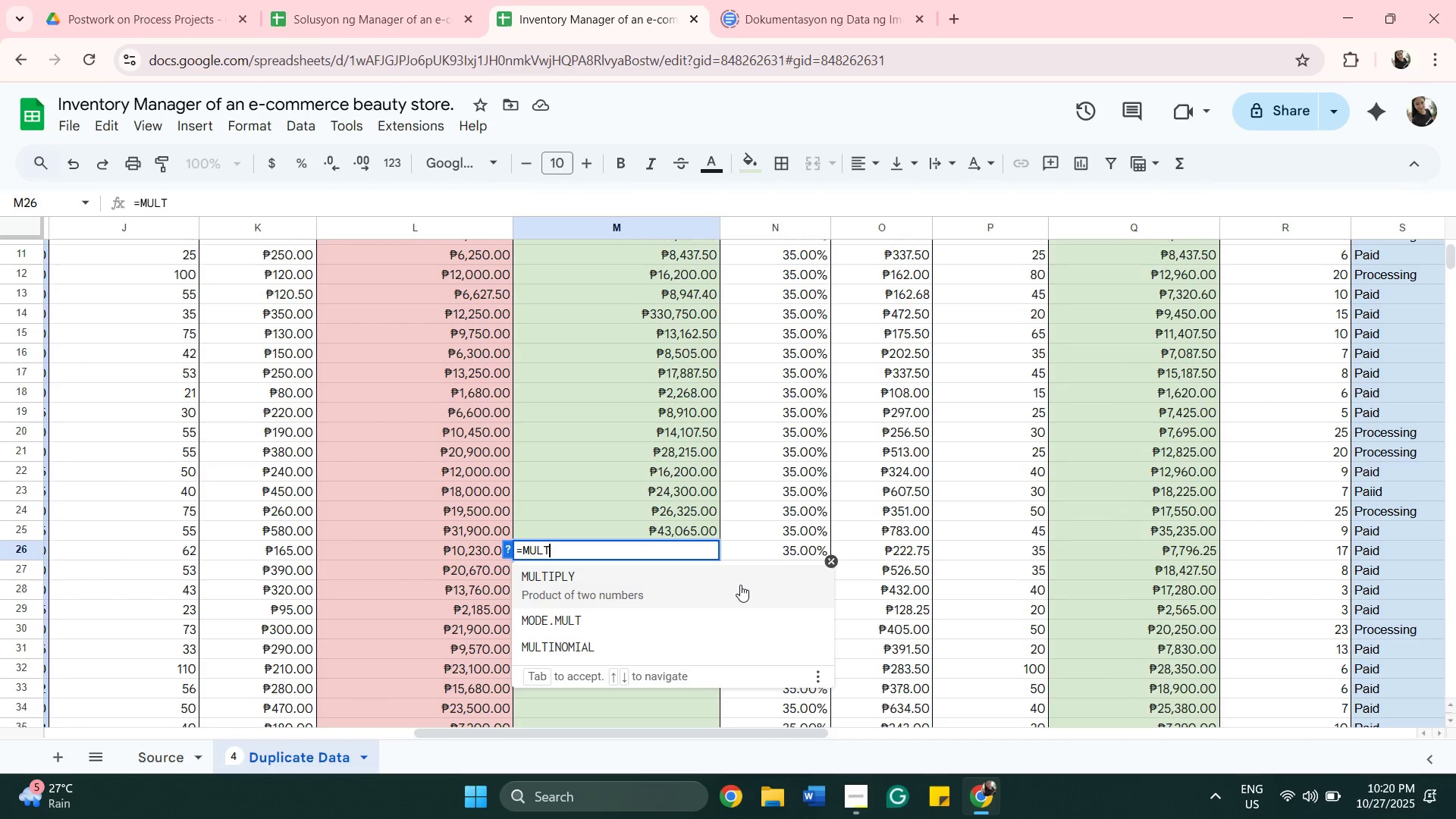 
left_click([740, 585])
 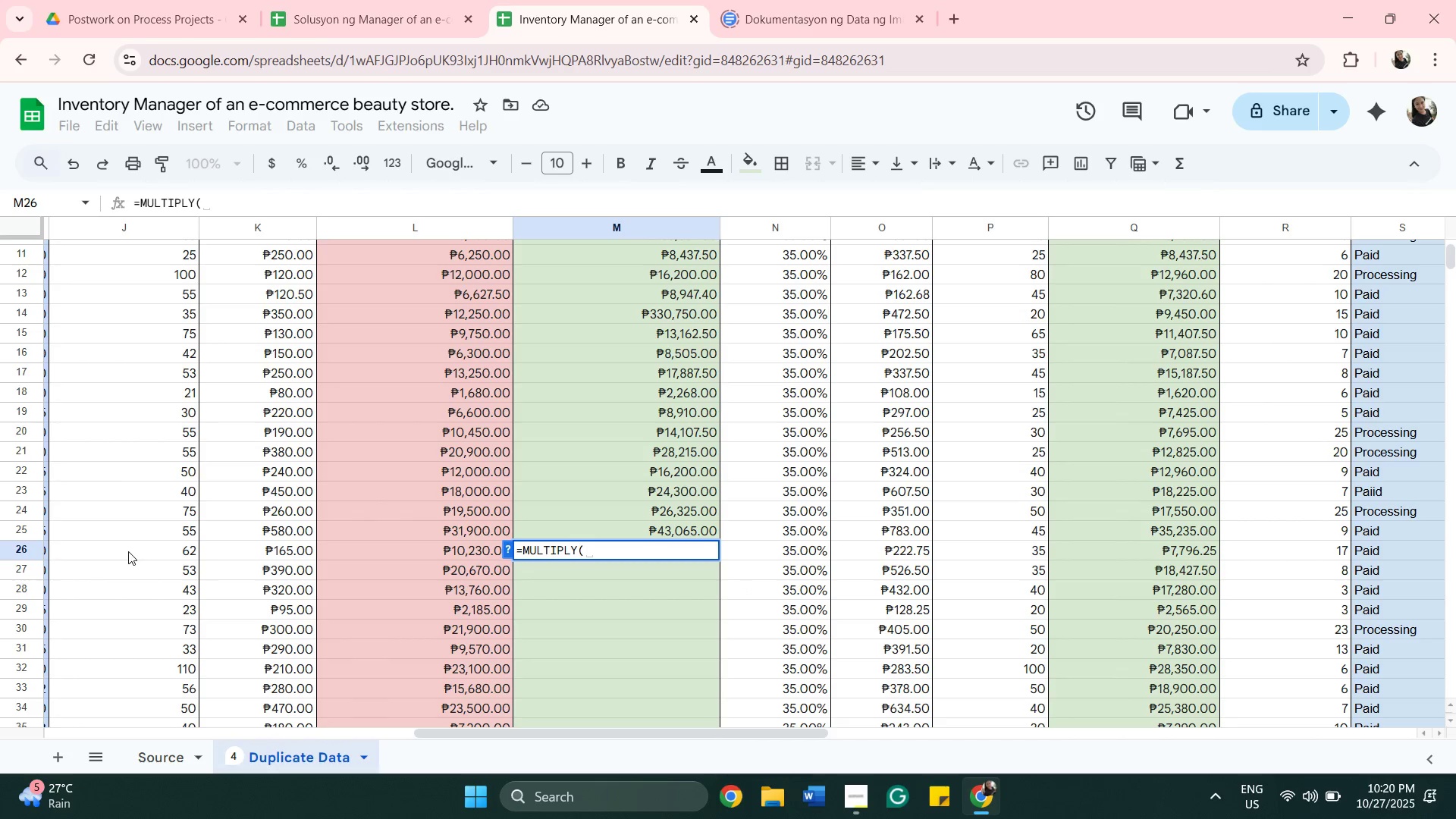 
left_click([128, 551])
 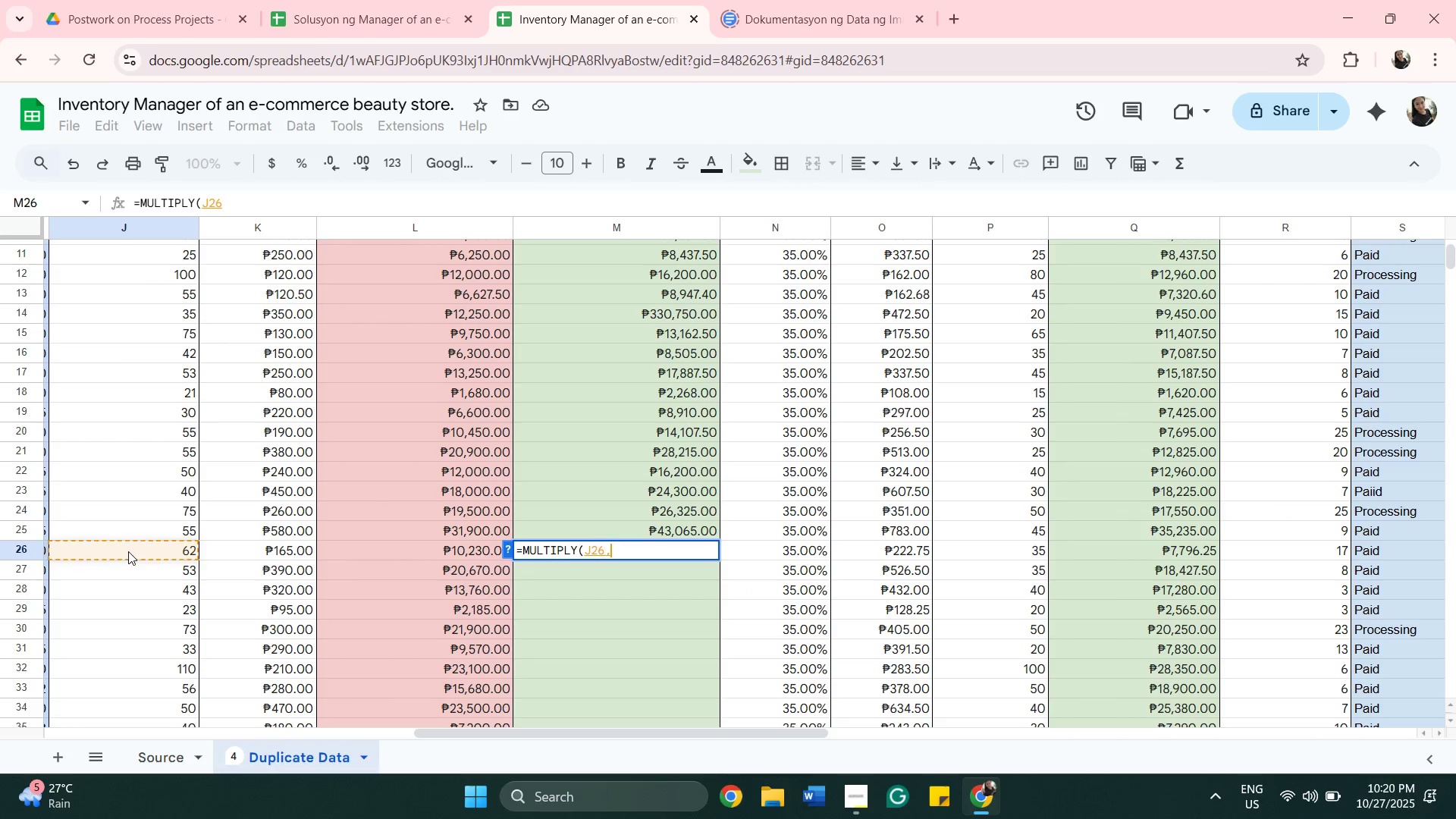 
key(Comma)
 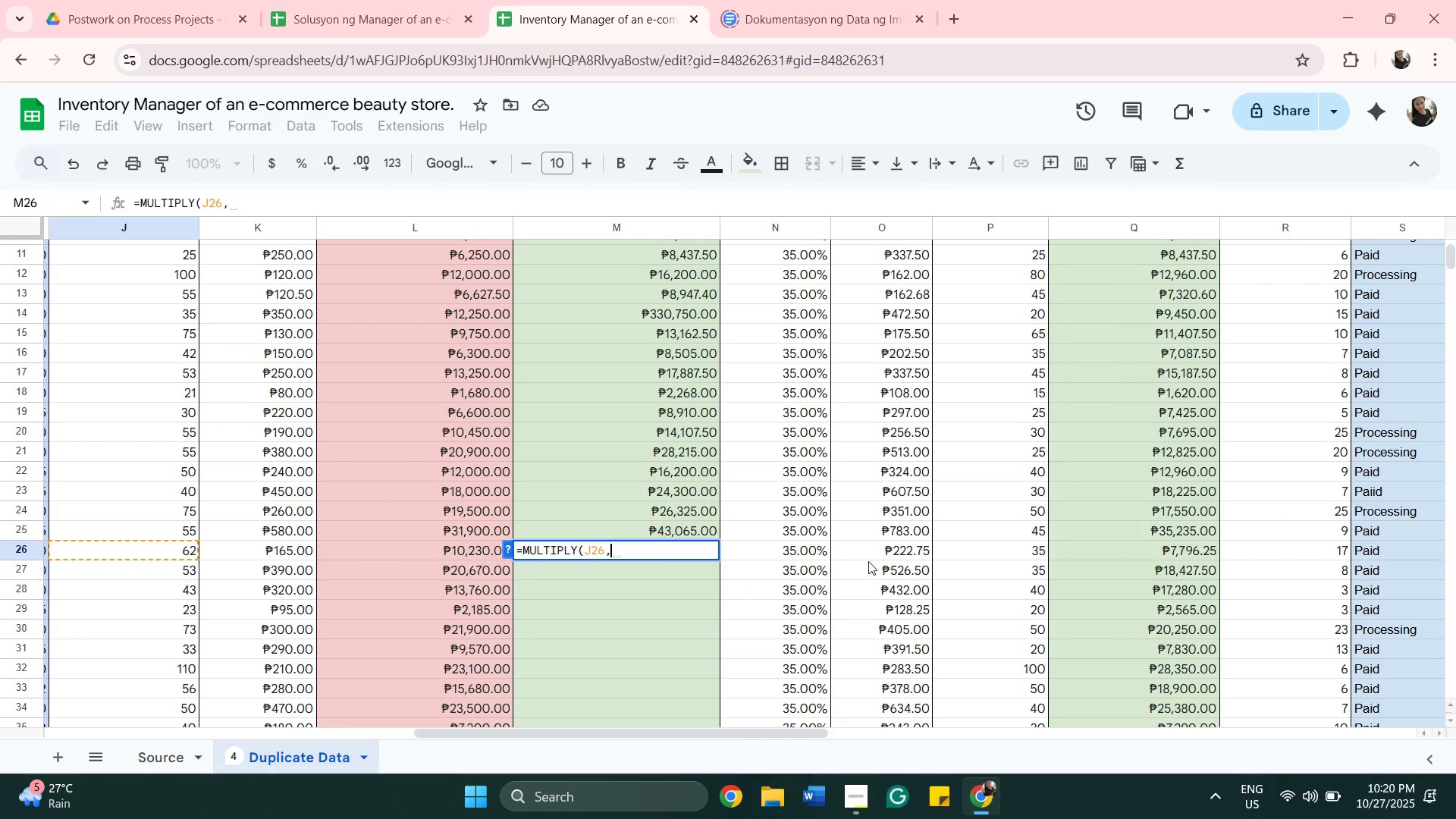 
left_click([871, 555])
 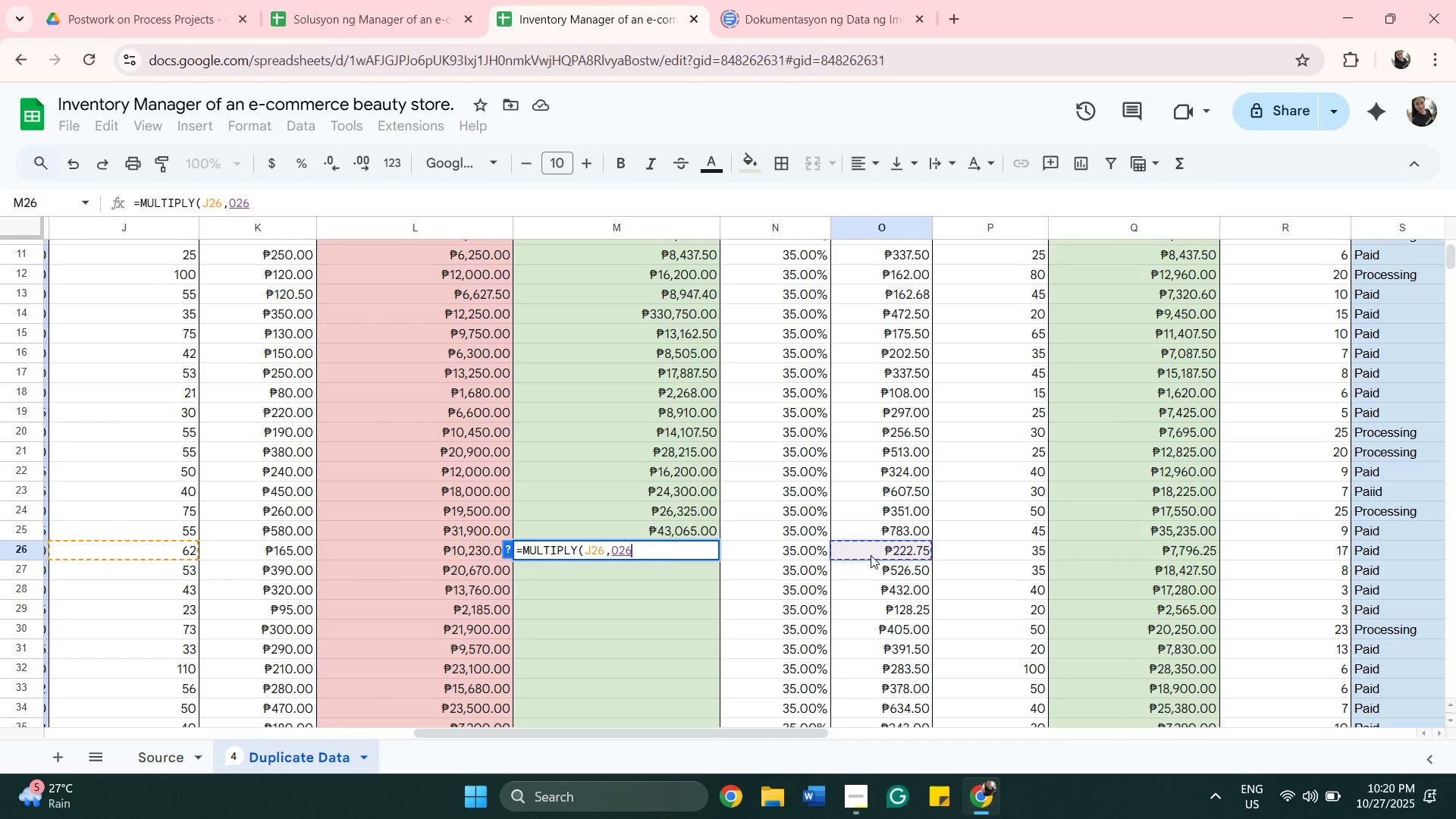 
key(Shift+0)
 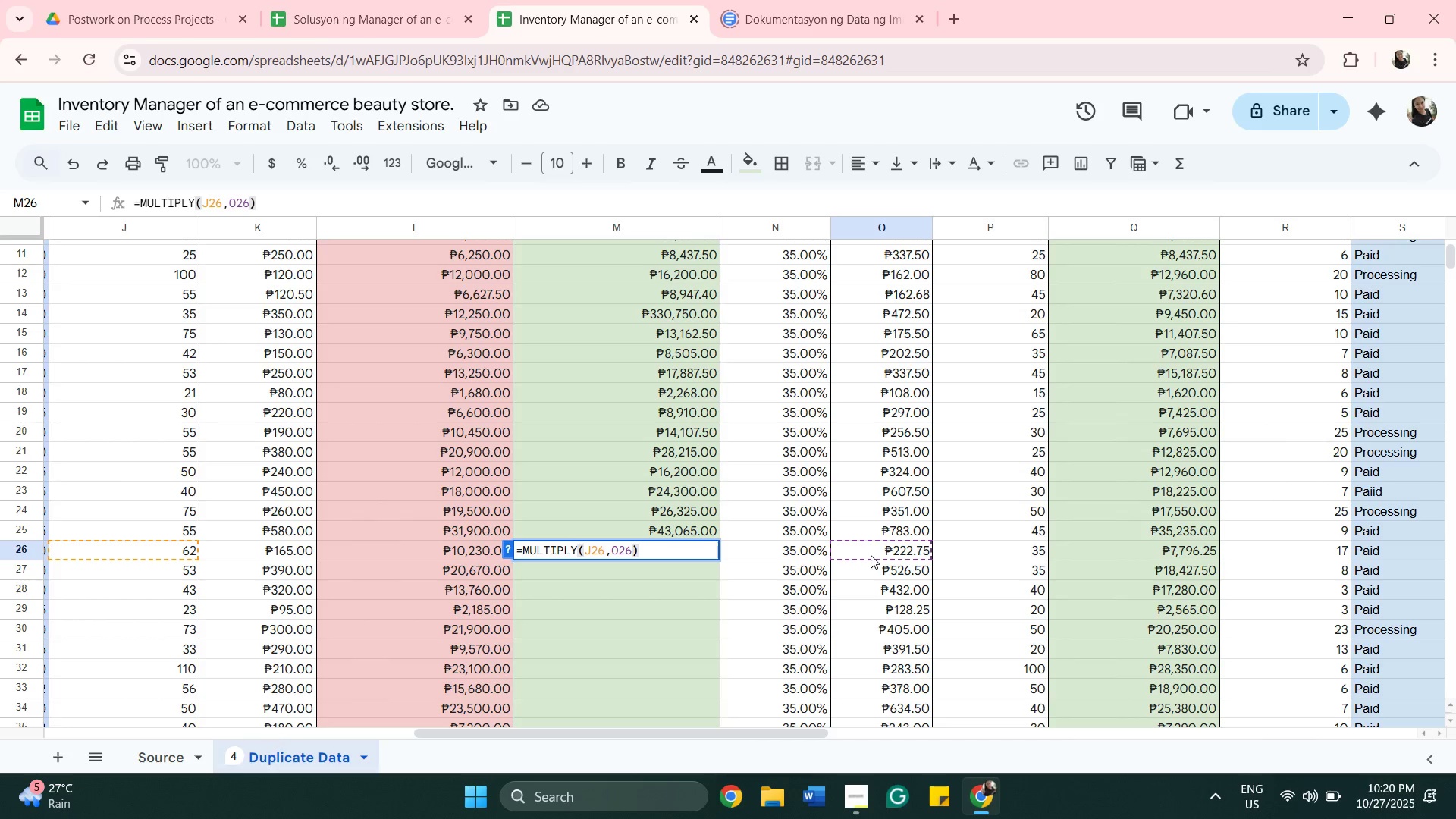 
key(Enter)
 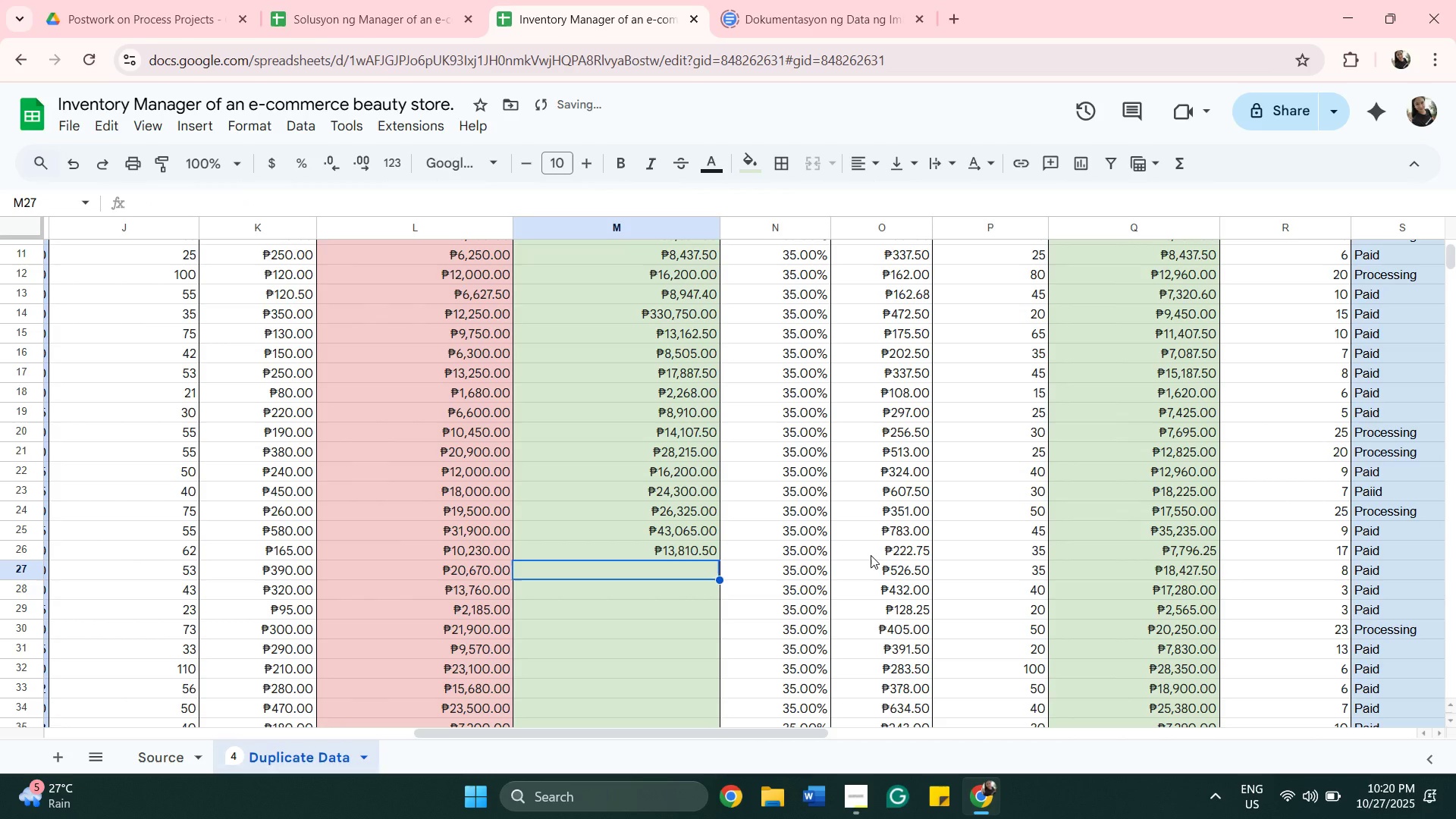 
key(ArrowDown)
 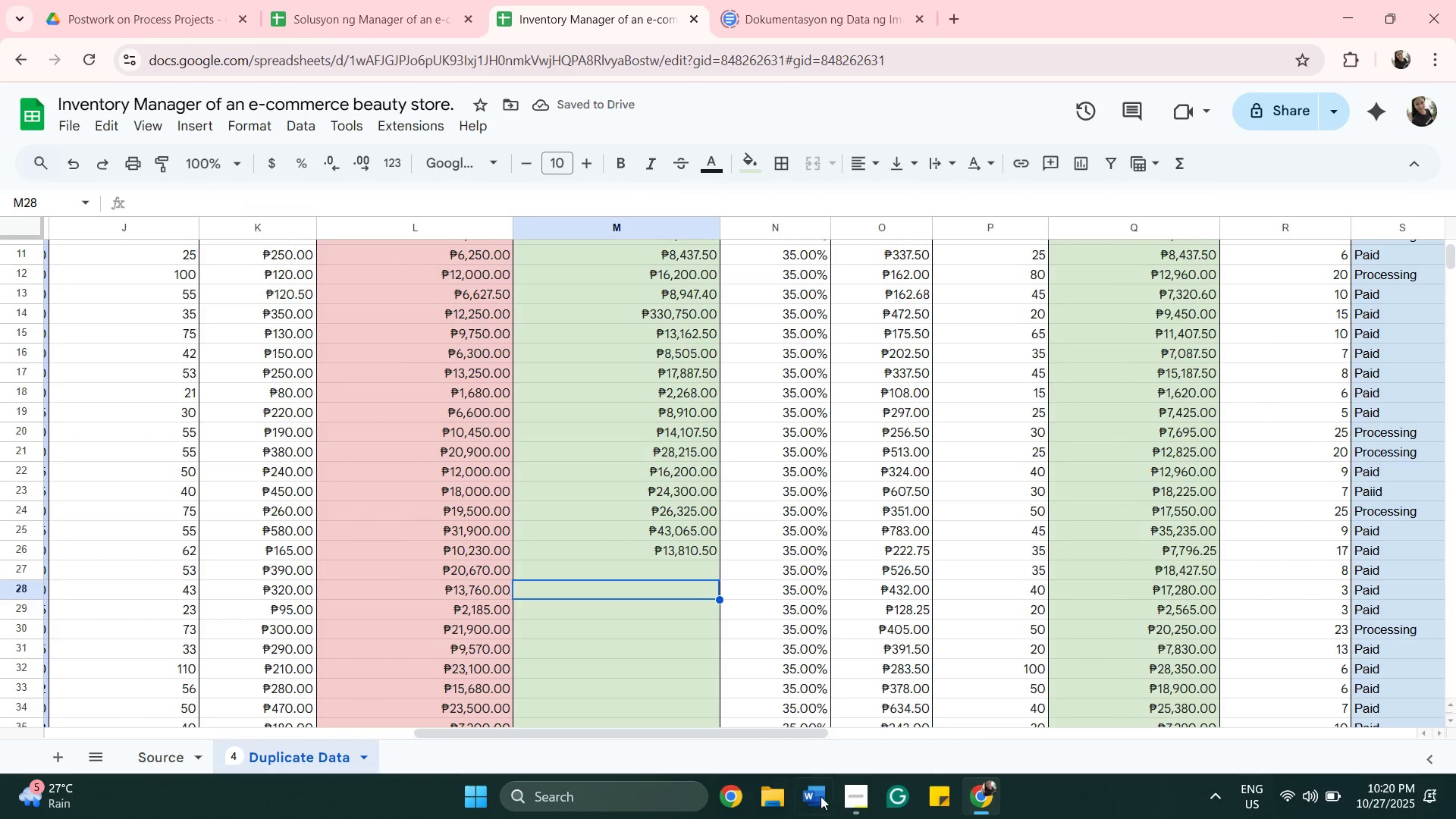 
mouse_move([860, 772])